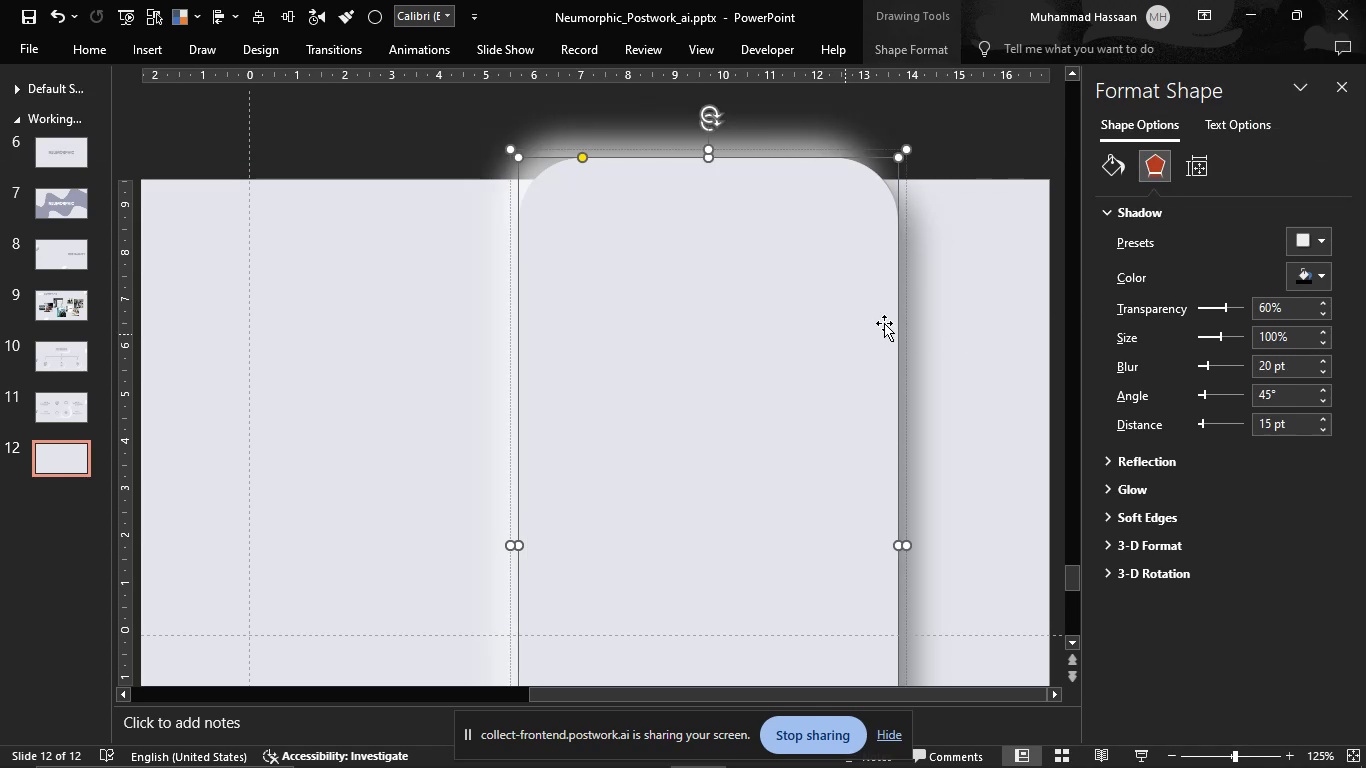 
left_click([1024, 292])
 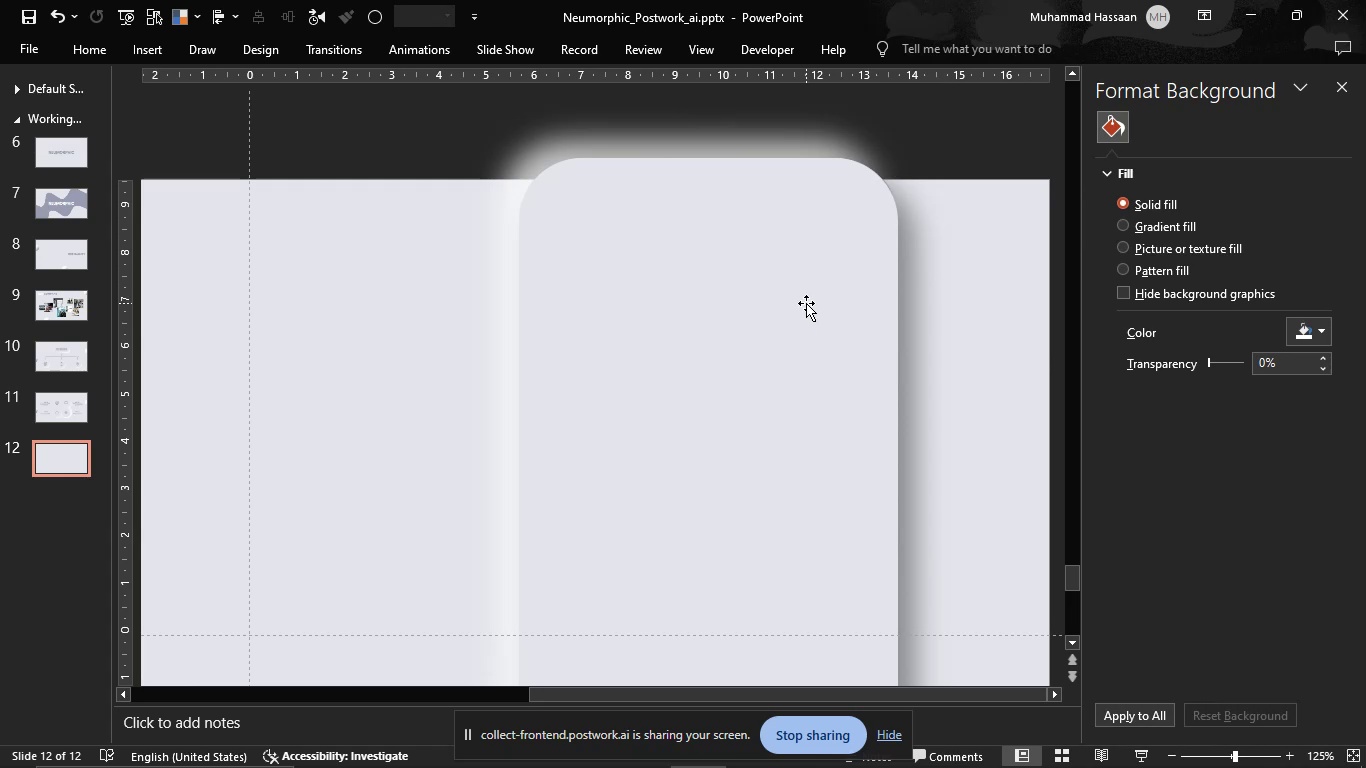 
right_click([806, 303])
 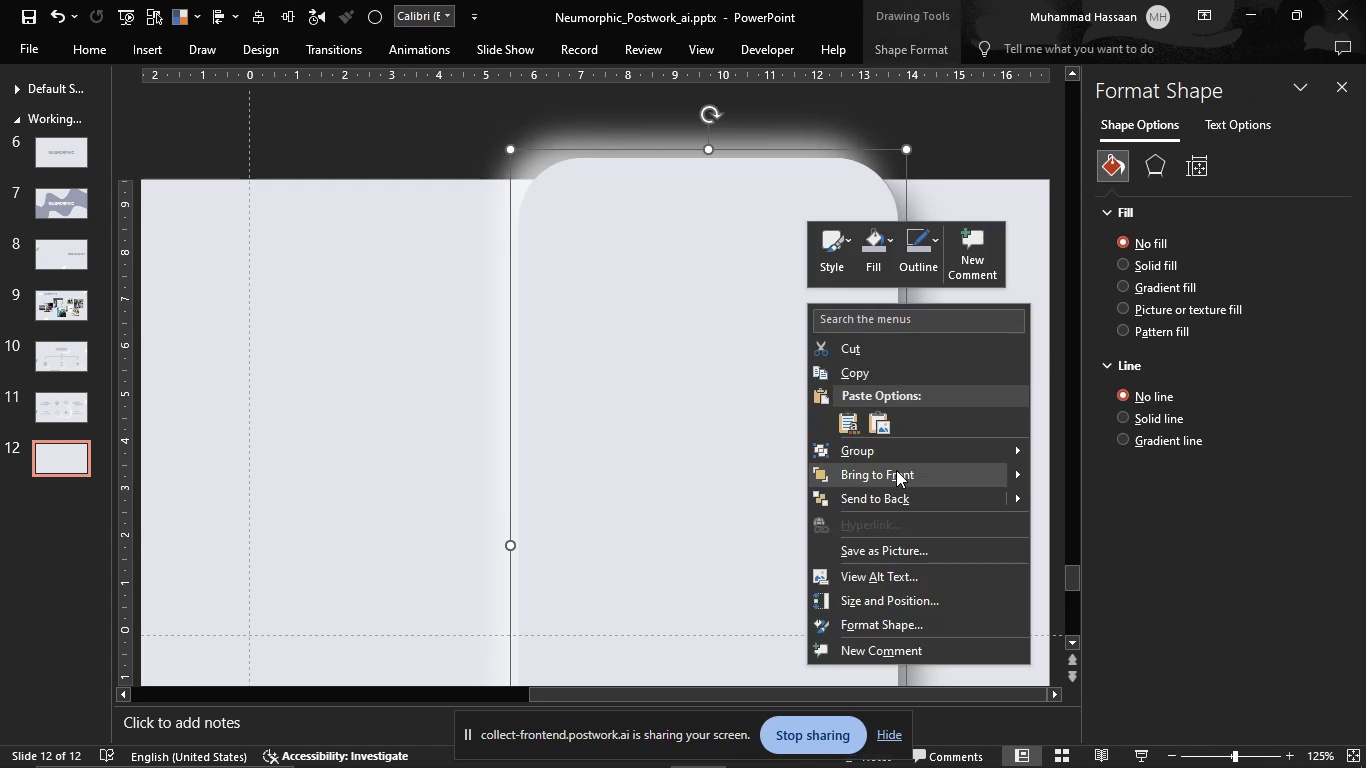 
left_click([893, 490])
 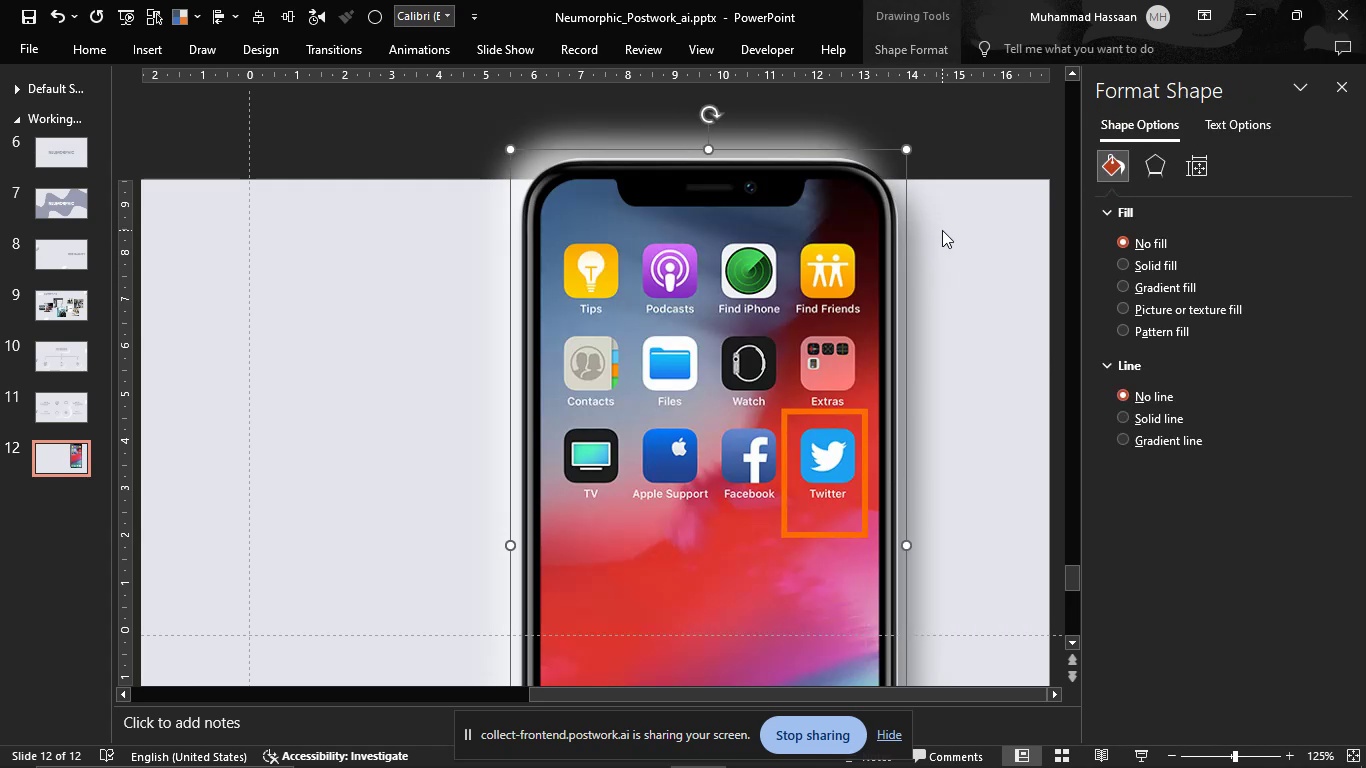 
left_click([942, 230])
 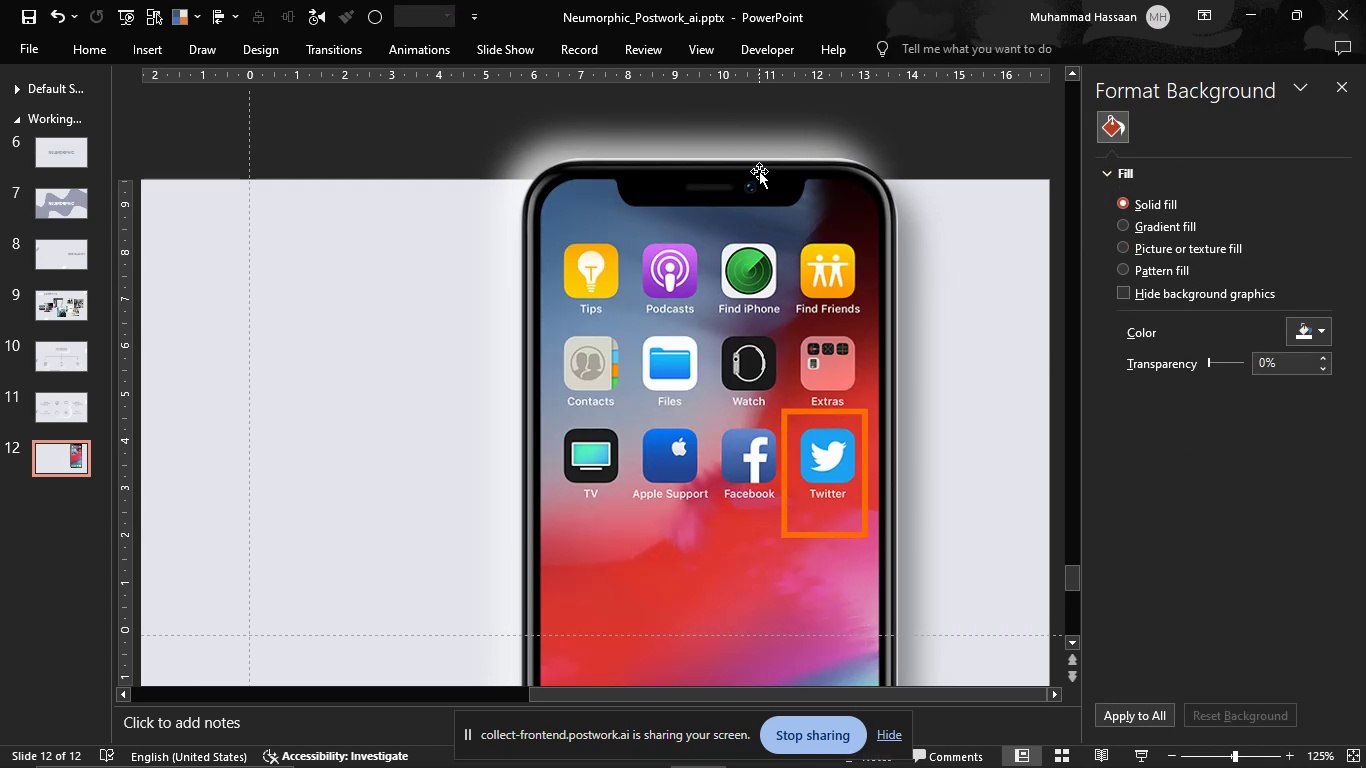 
left_click_drag(start_coordinate=[778, 282], to_coordinate=[771, 279])
 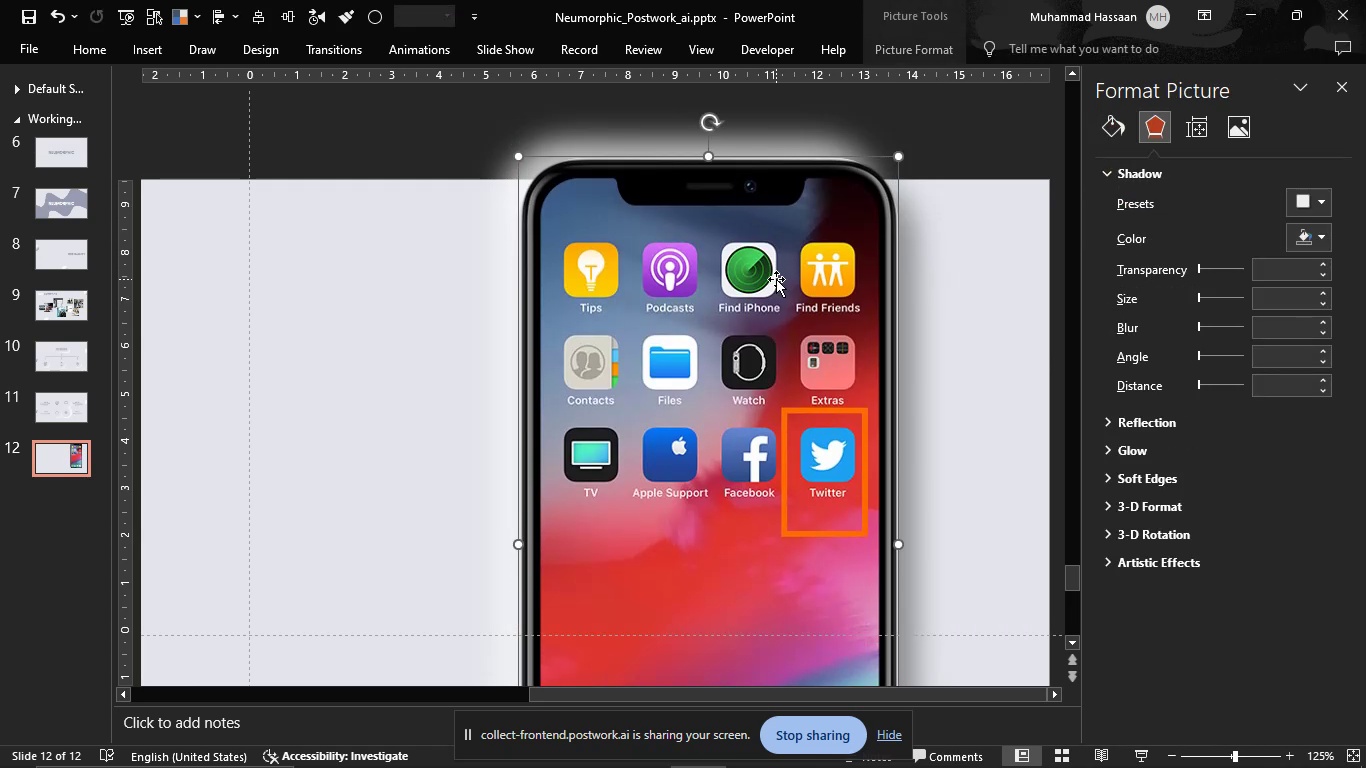 
hold_key(key=ControlLeft, duration=0.87)
scroll: coordinate [776, 279], scroll_direction: down, amount: 2.0
 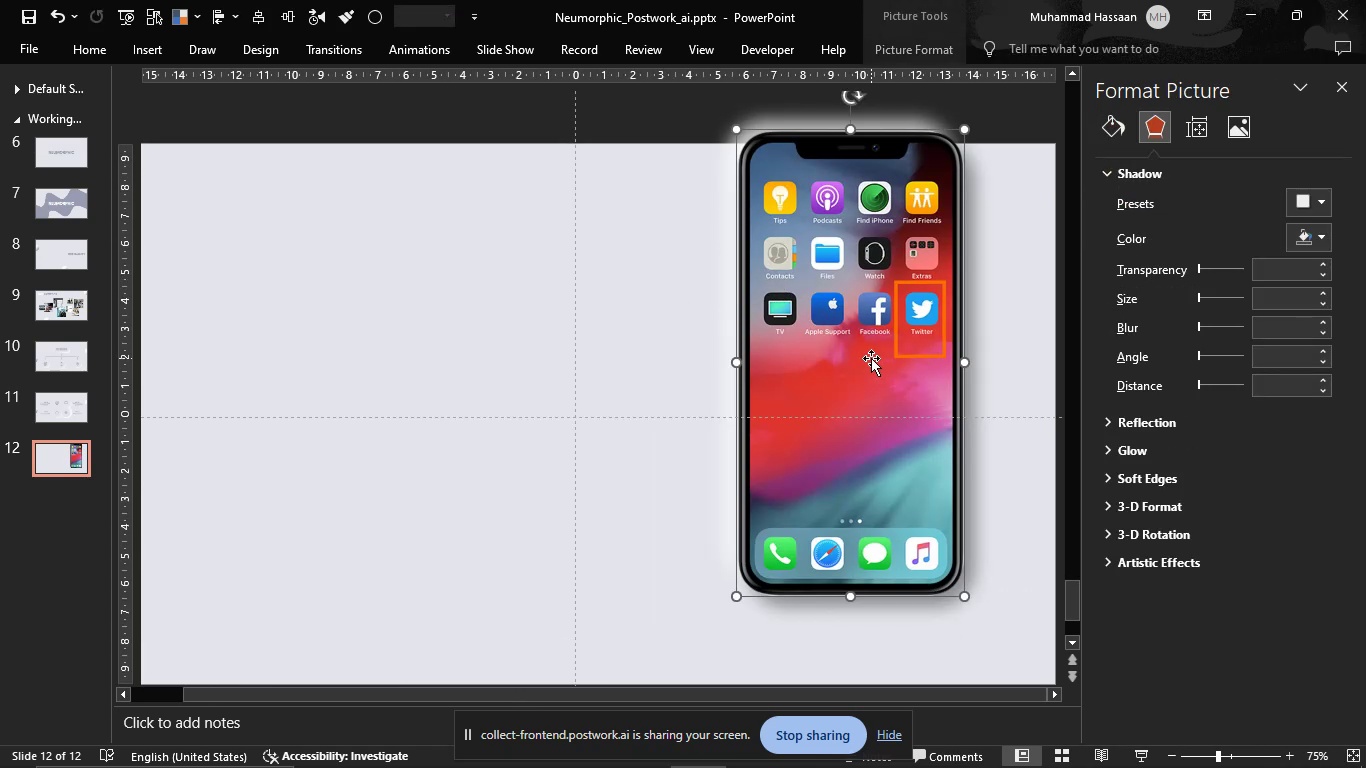 
right_click([868, 323])
 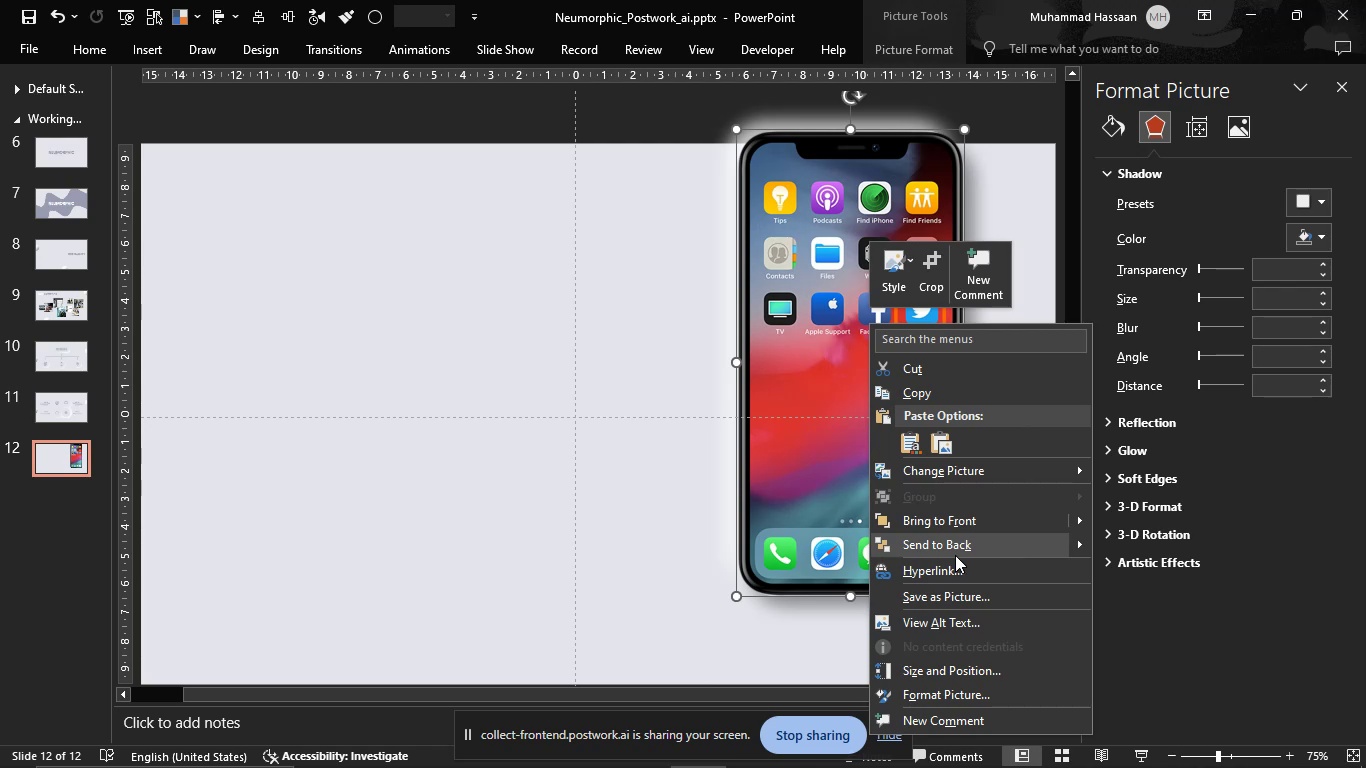 
left_click([963, 555])
 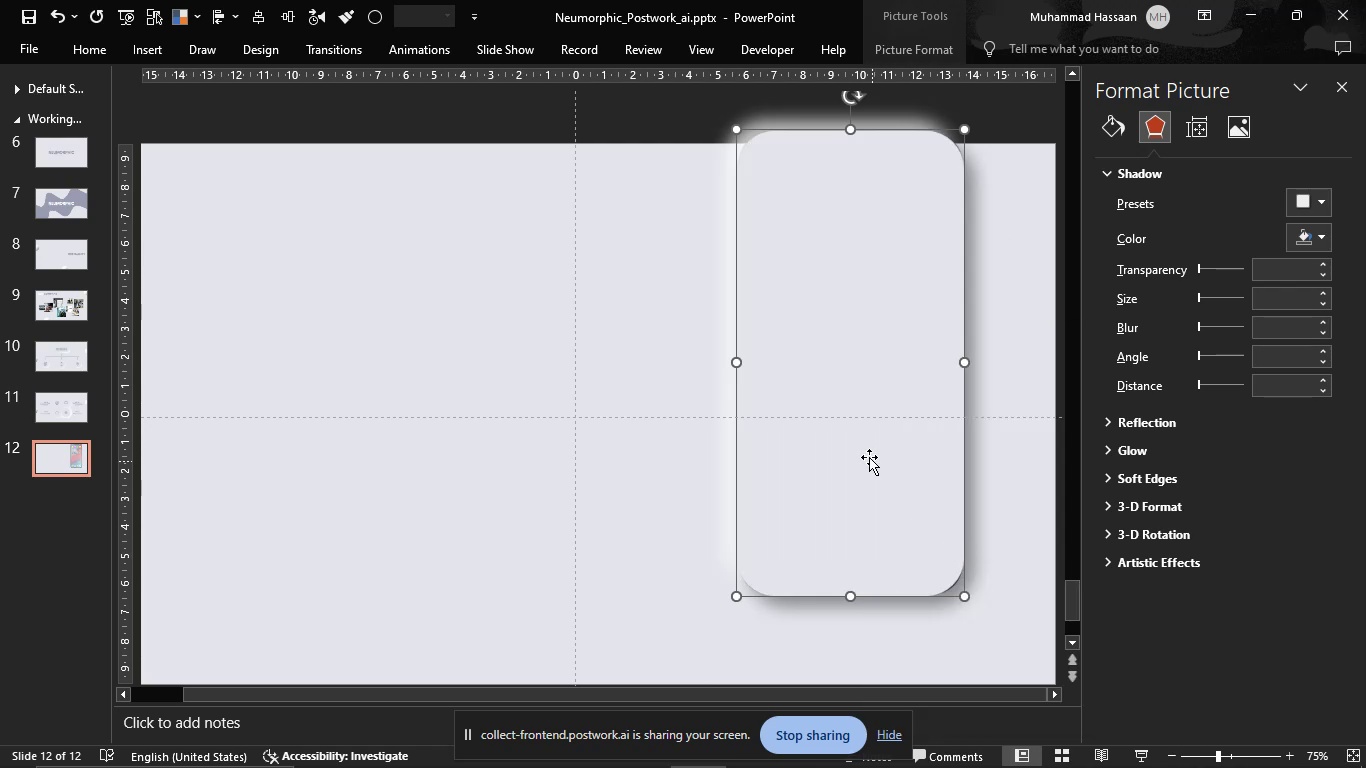 
left_click([868, 457])
 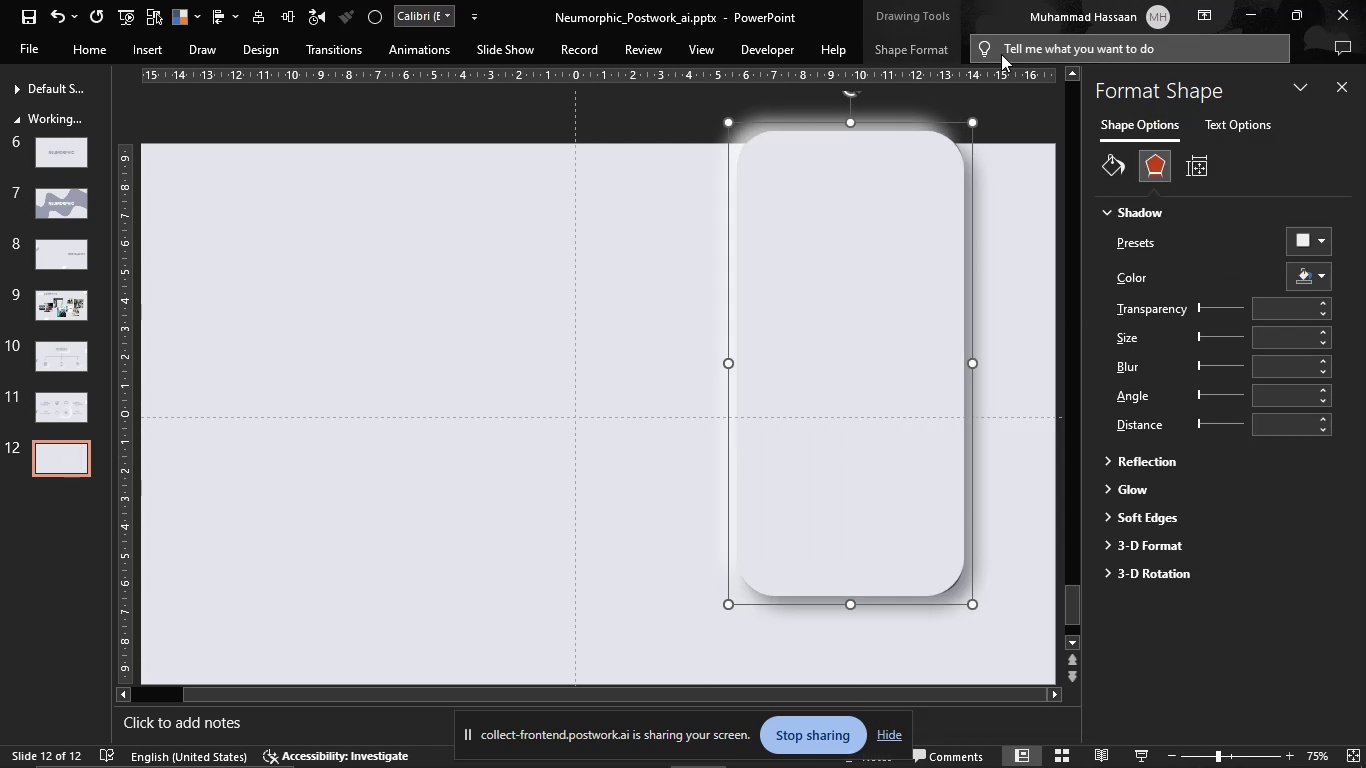 
left_click([929, 55])
 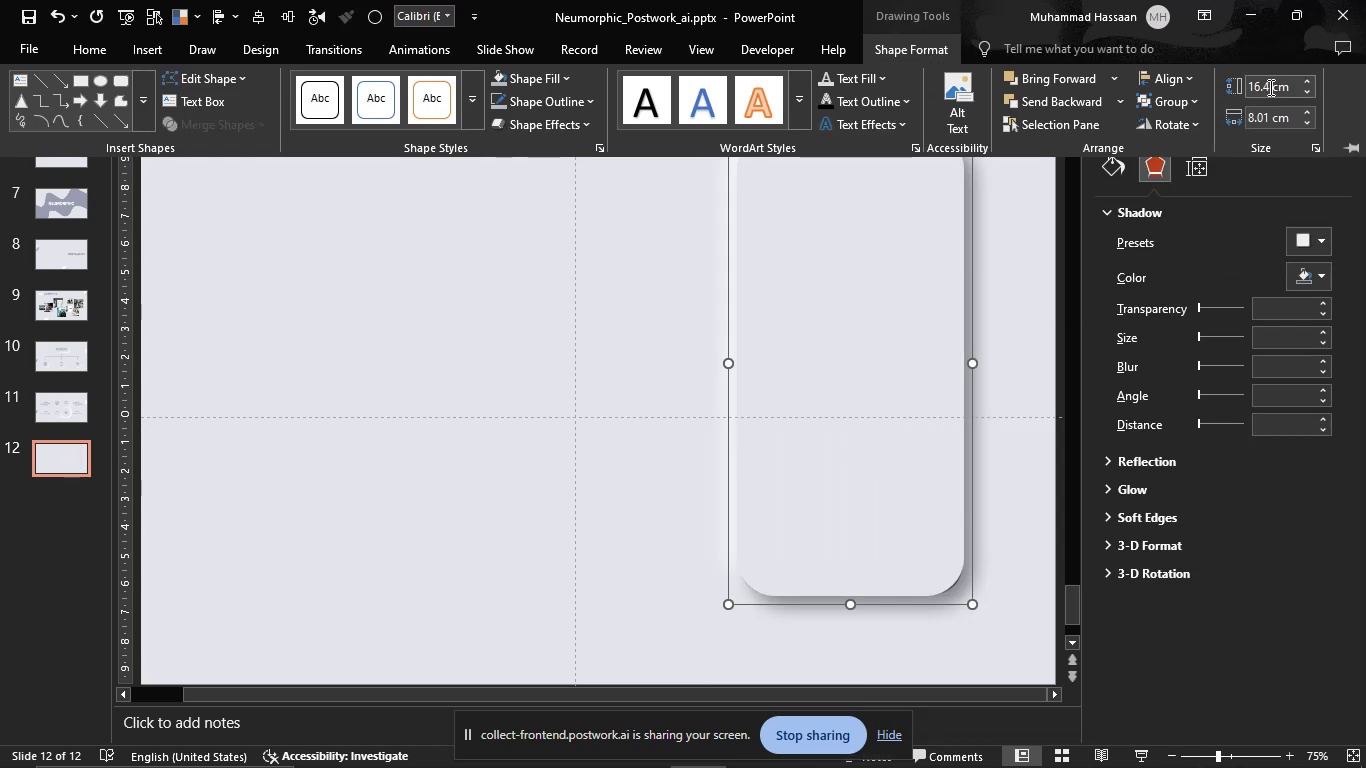 
double_click([1269, 87])
 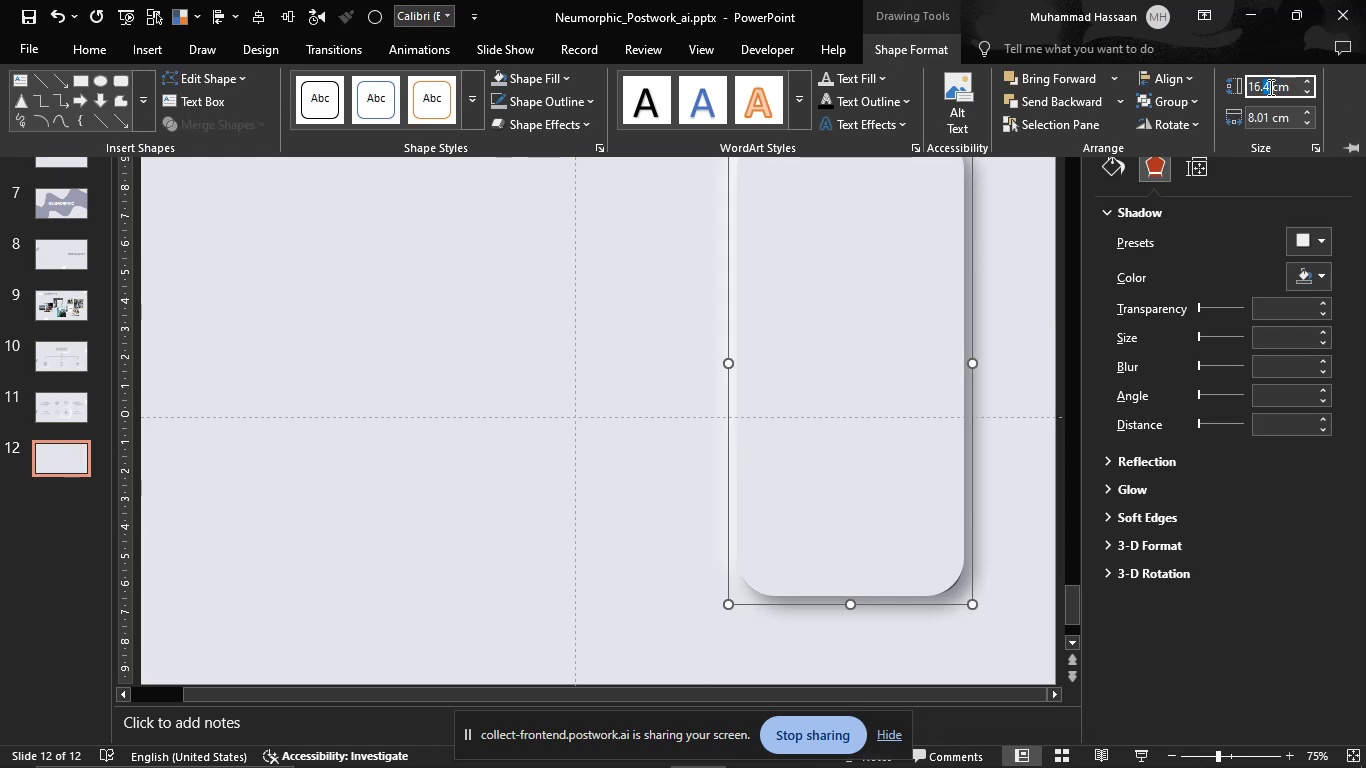 
type(\36)
 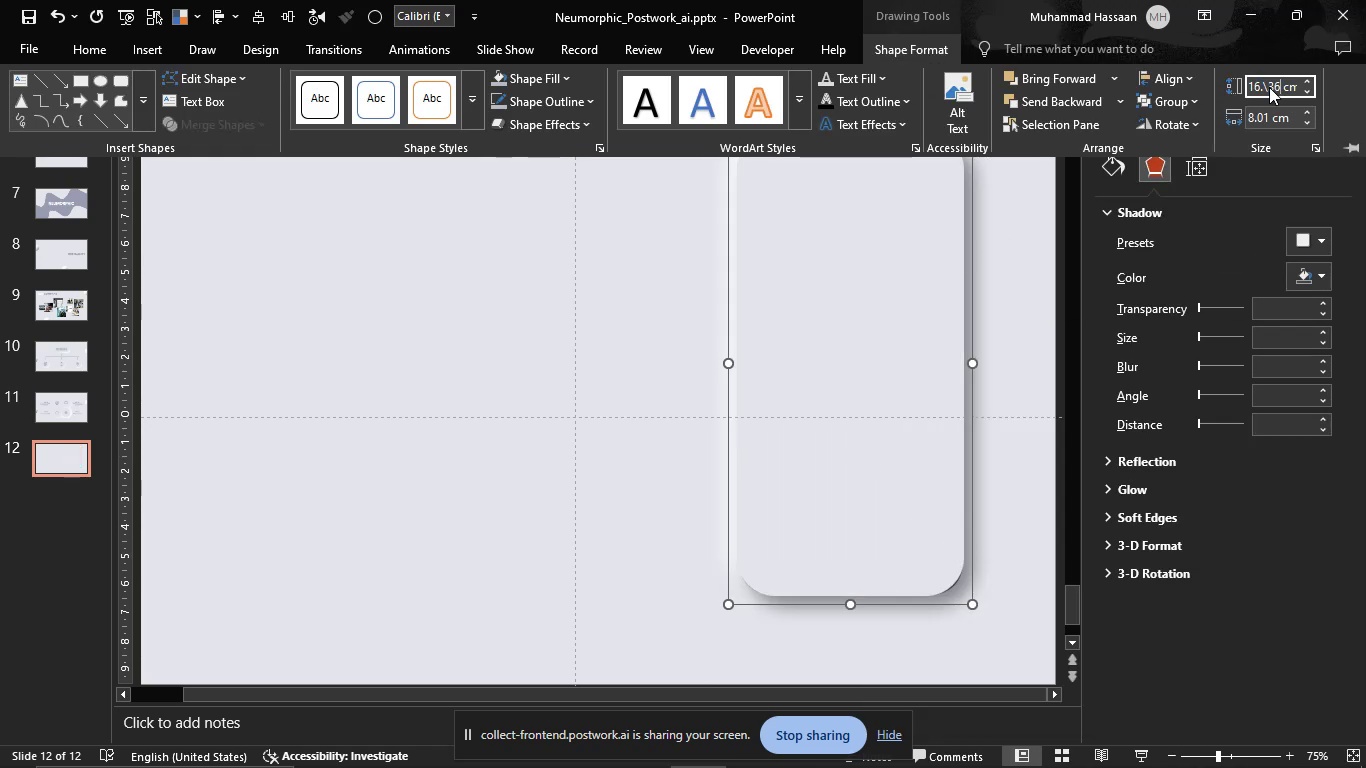 
key(Enter)
 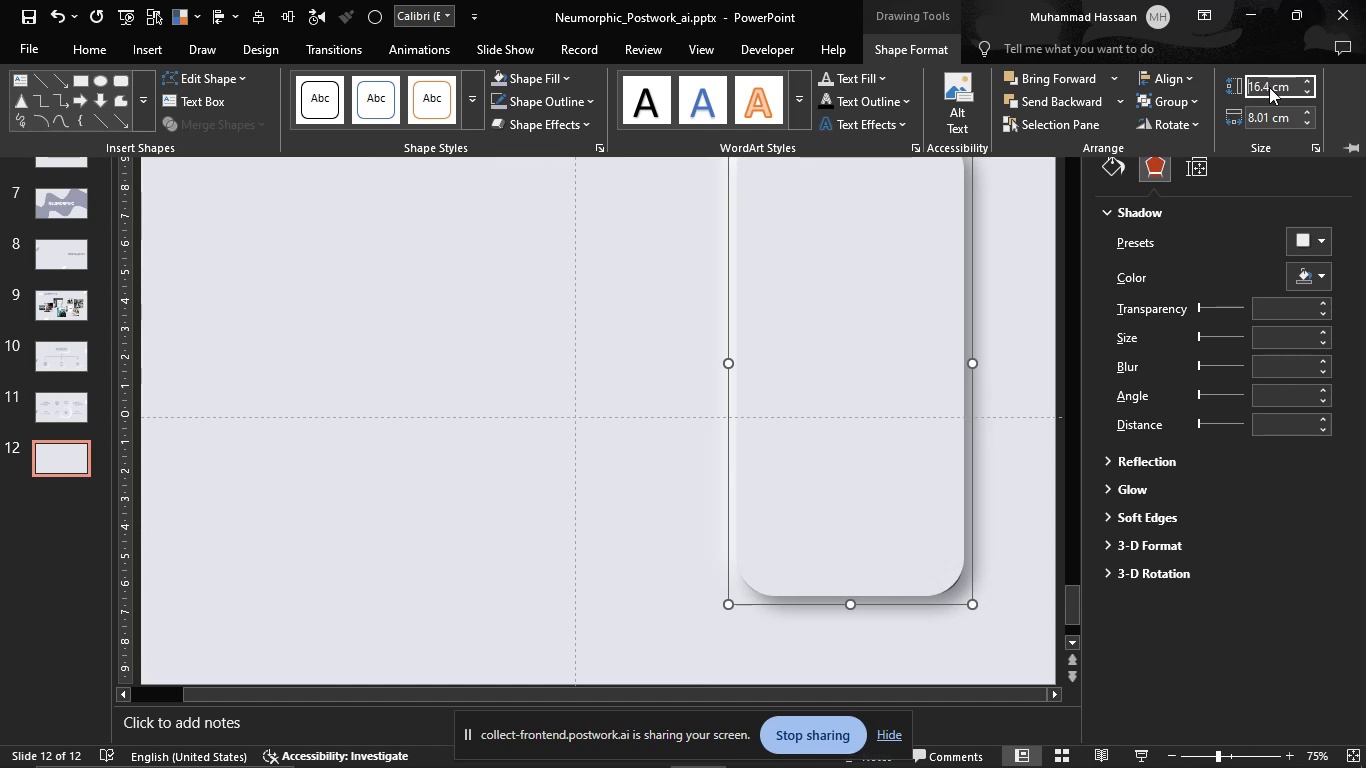 
key(ArrowRight)
 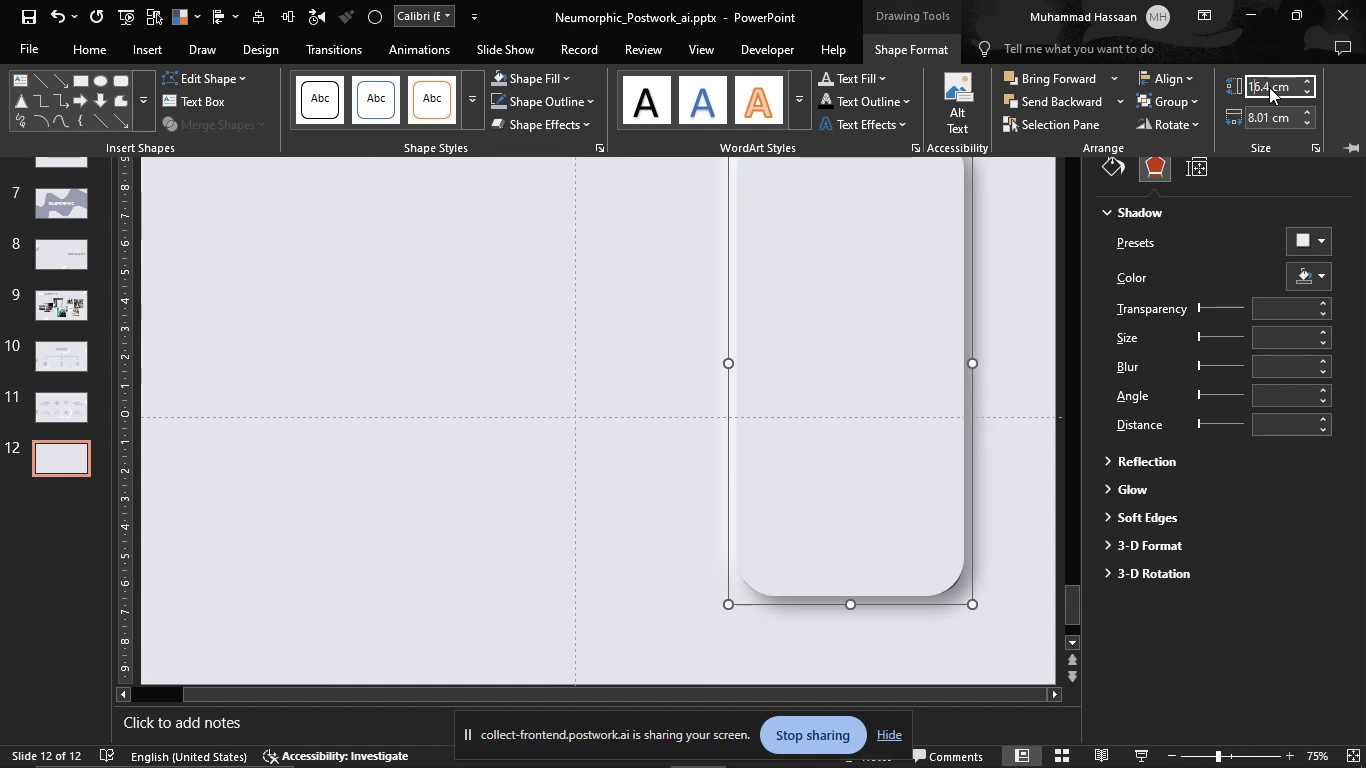 
key(ArrowRight)
 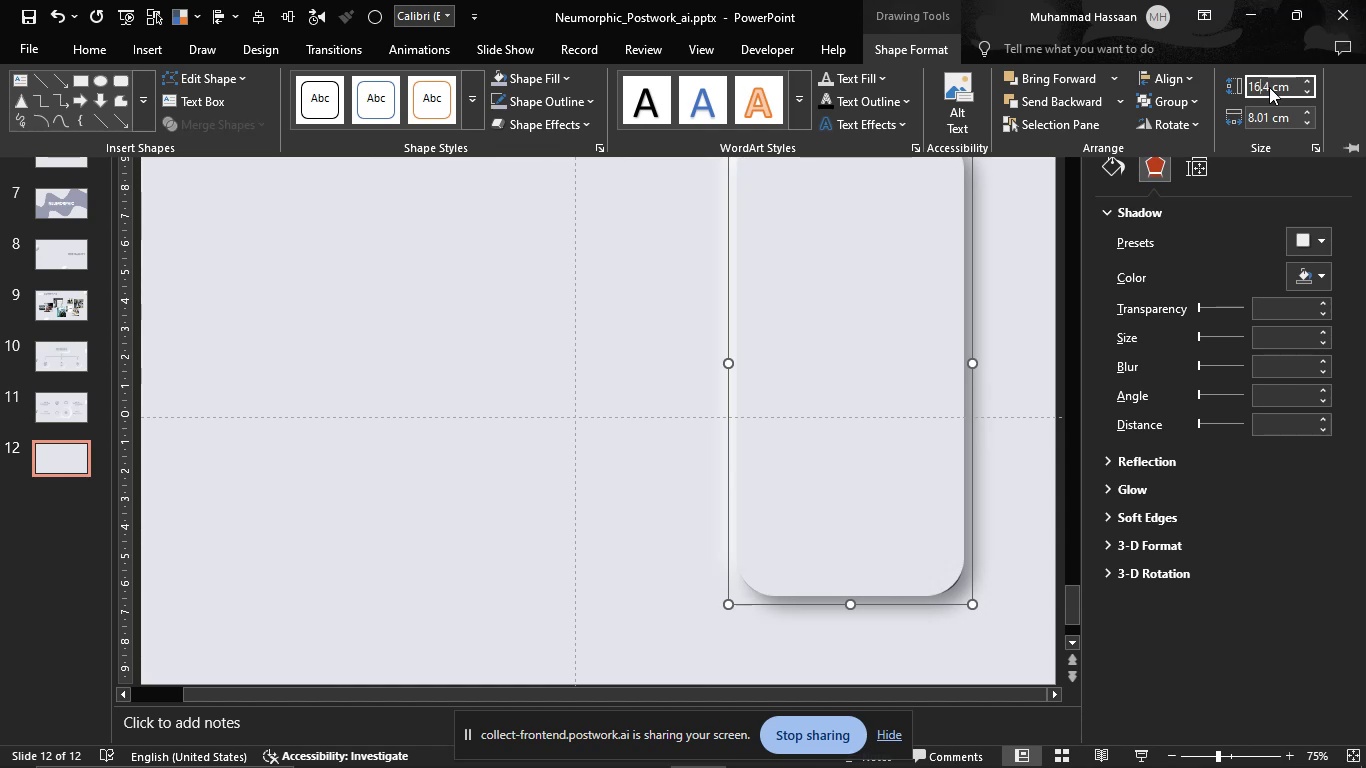 
key(ArrowRight)
 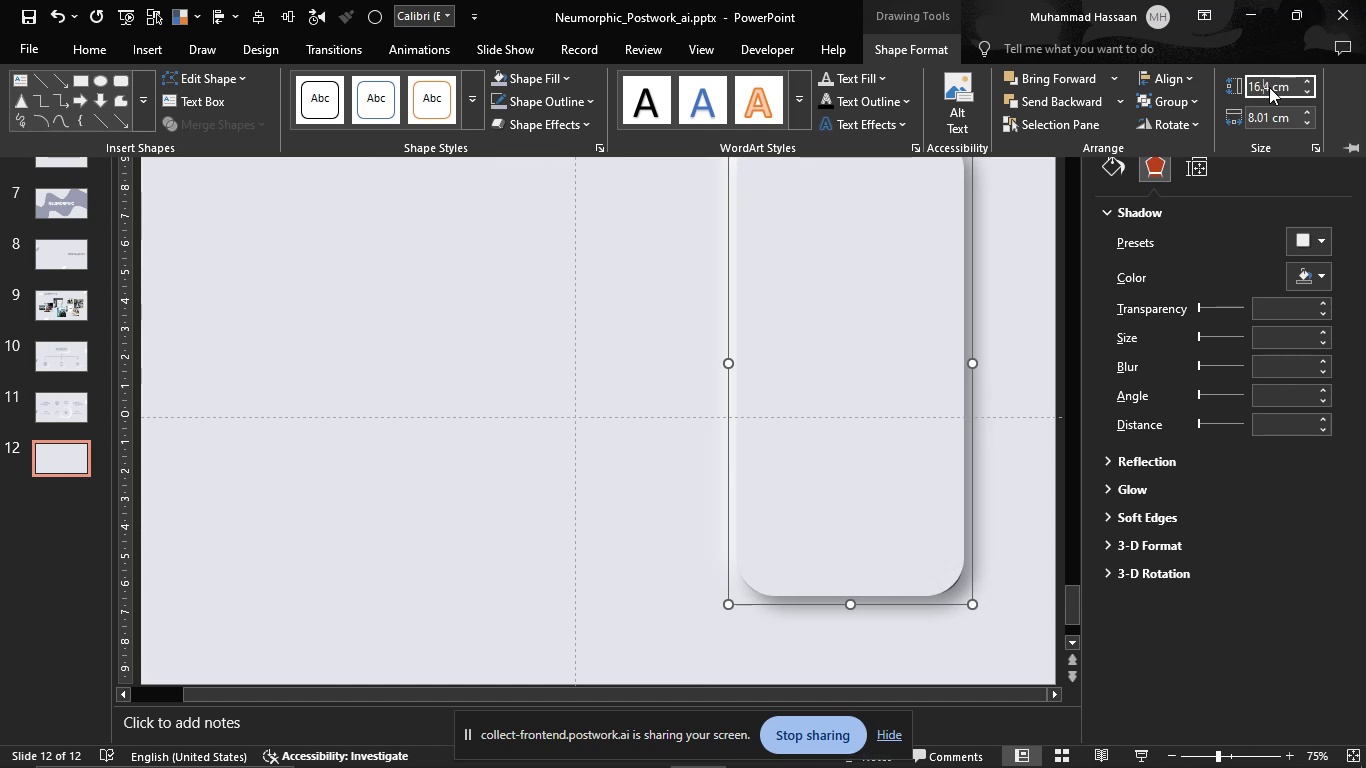 
key(ArrowRight)
 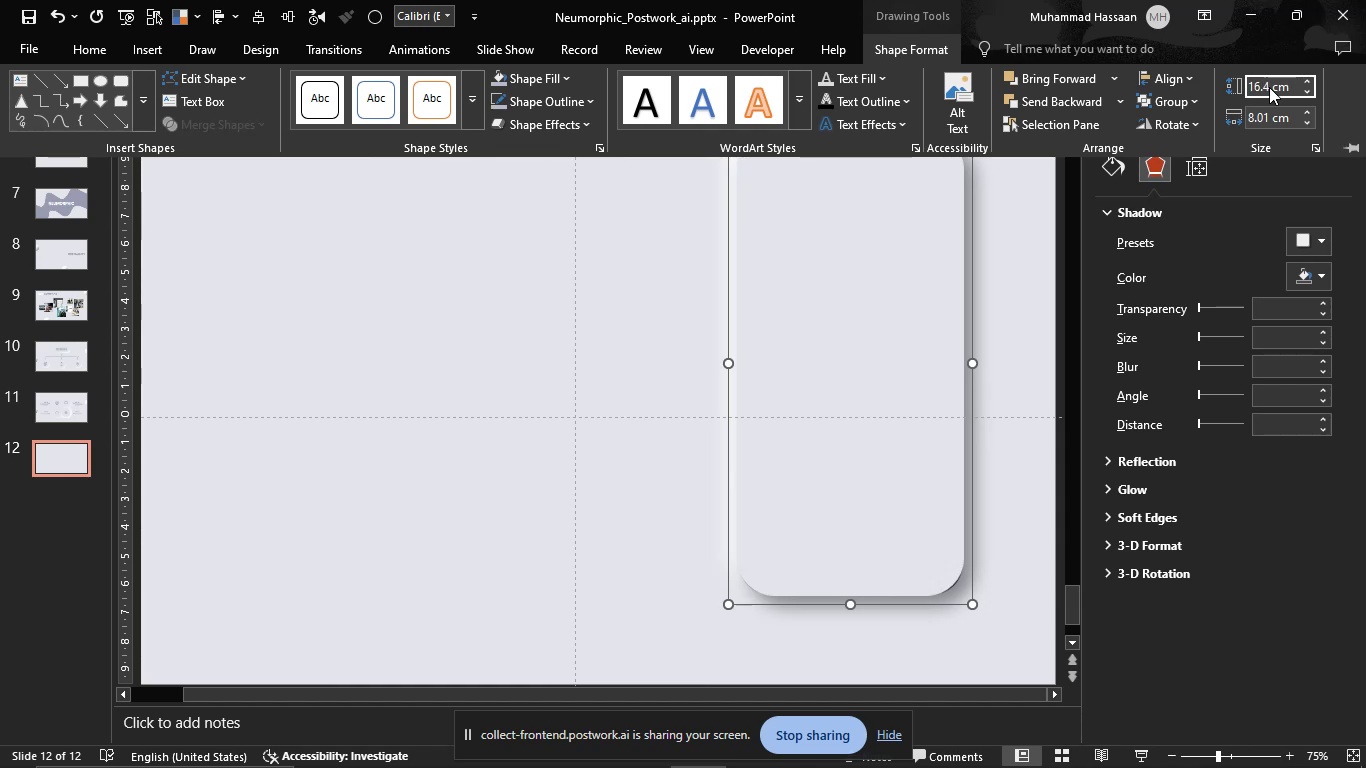 
key(Backspace)
type(36)
 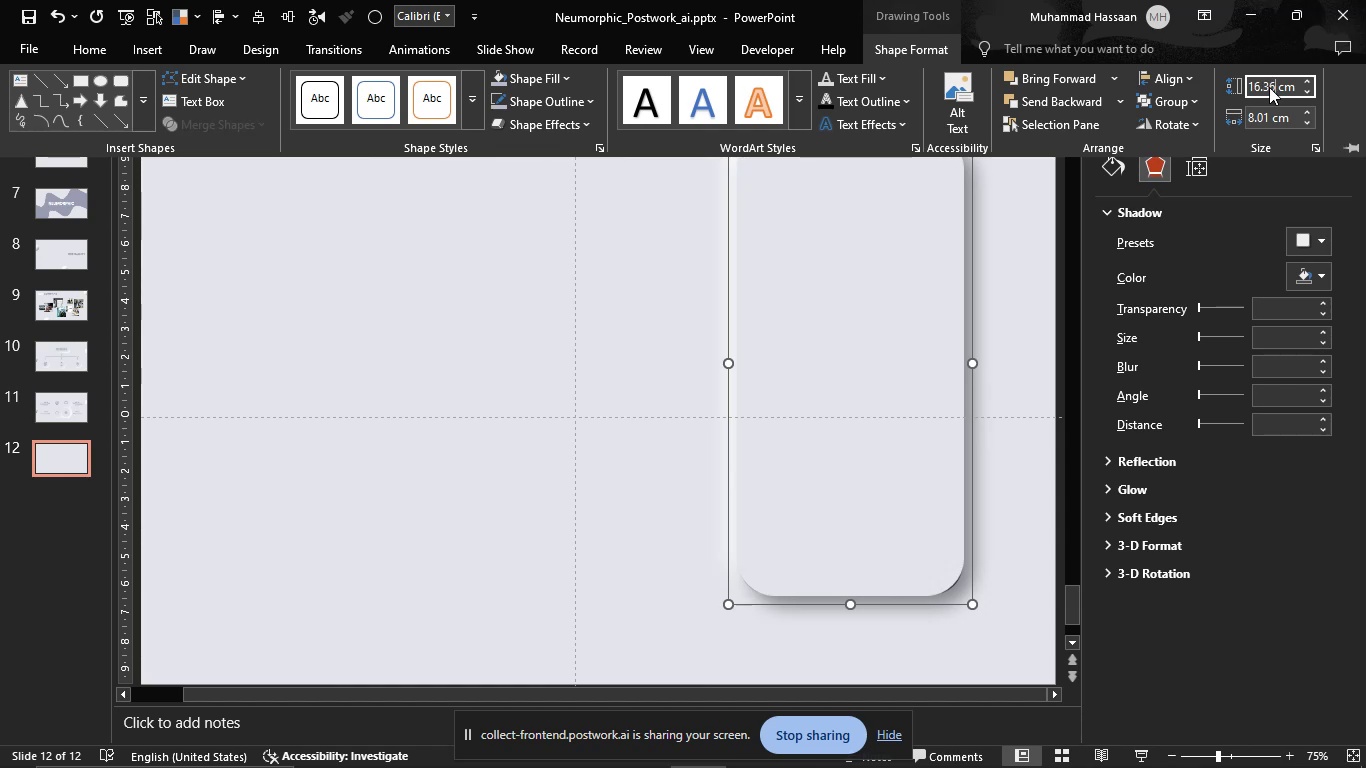 
key(Enter)
 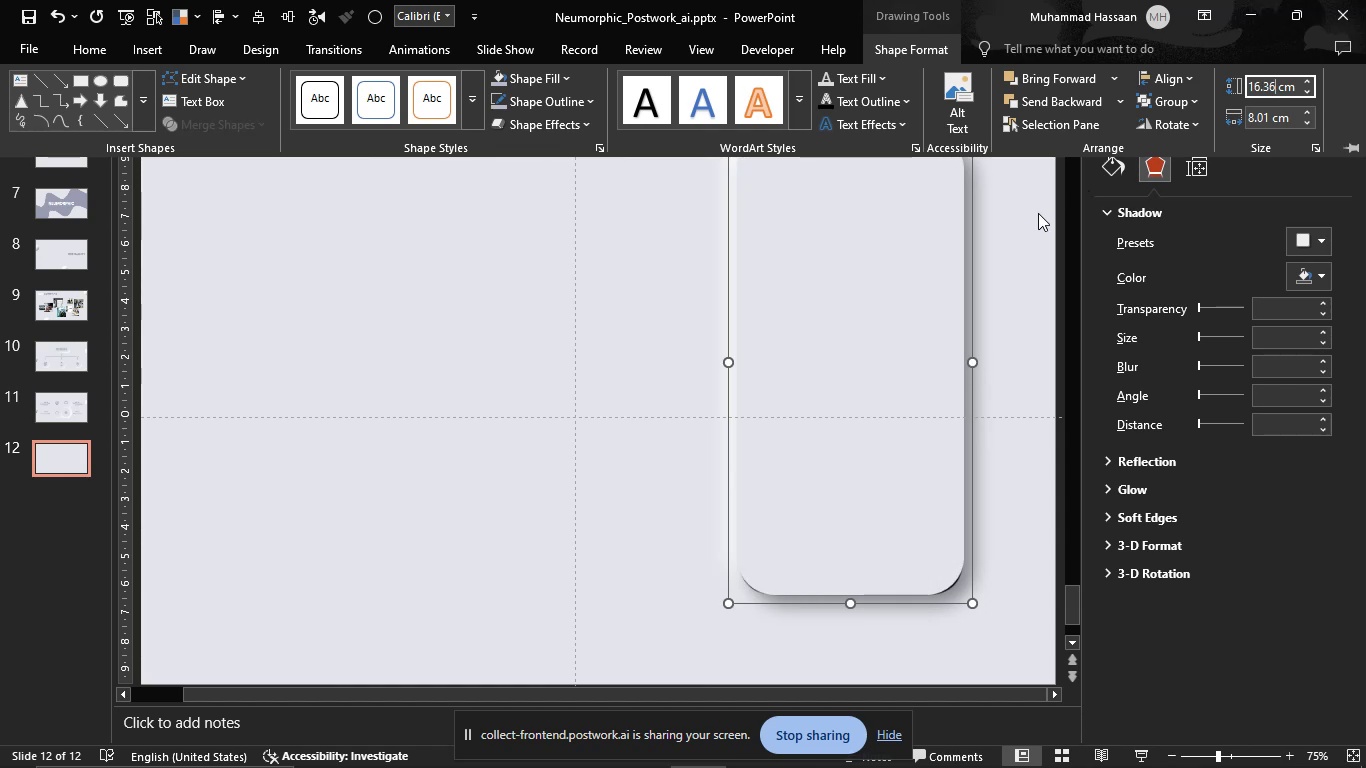 
left_click([1027, 259])
 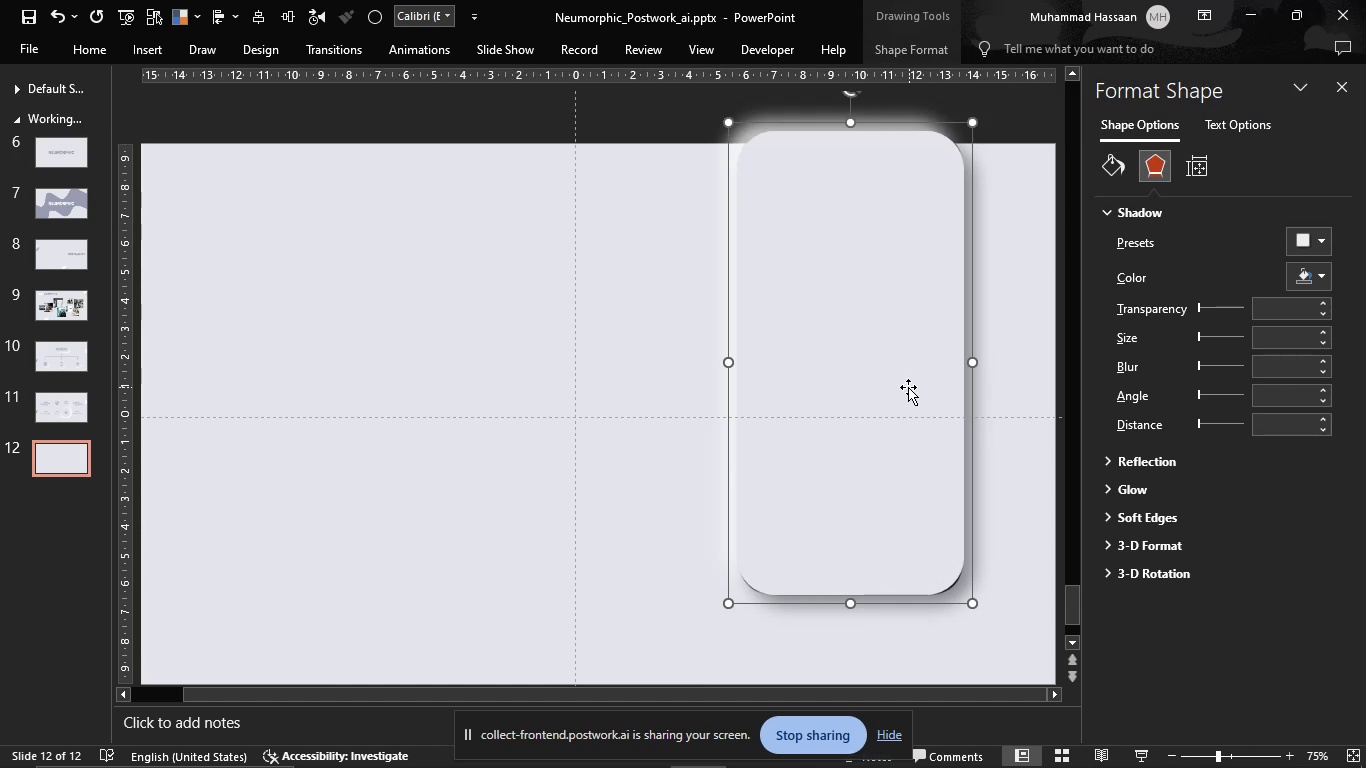 
left_click([908, 387])
 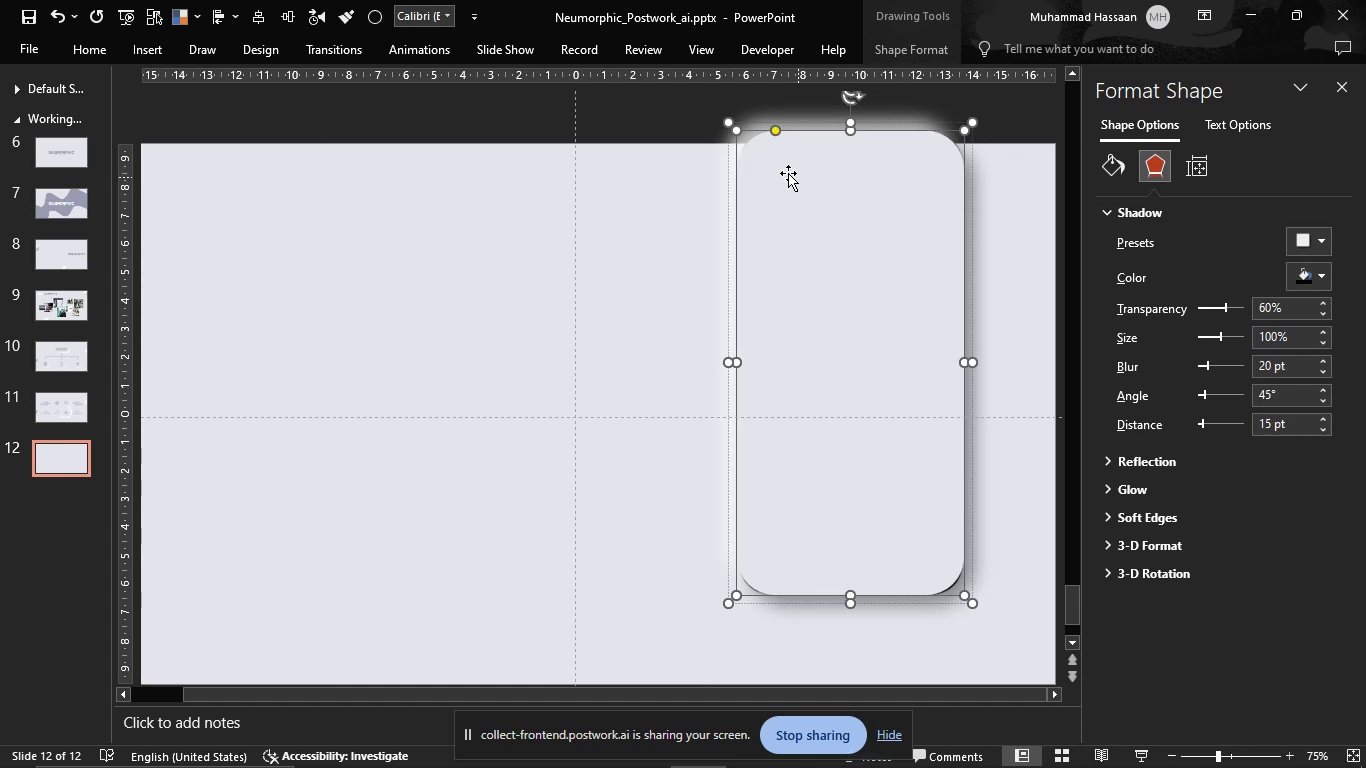 
left_click_drag(start_coordinate=[647, 87], to_coordinate=[784, 245])
 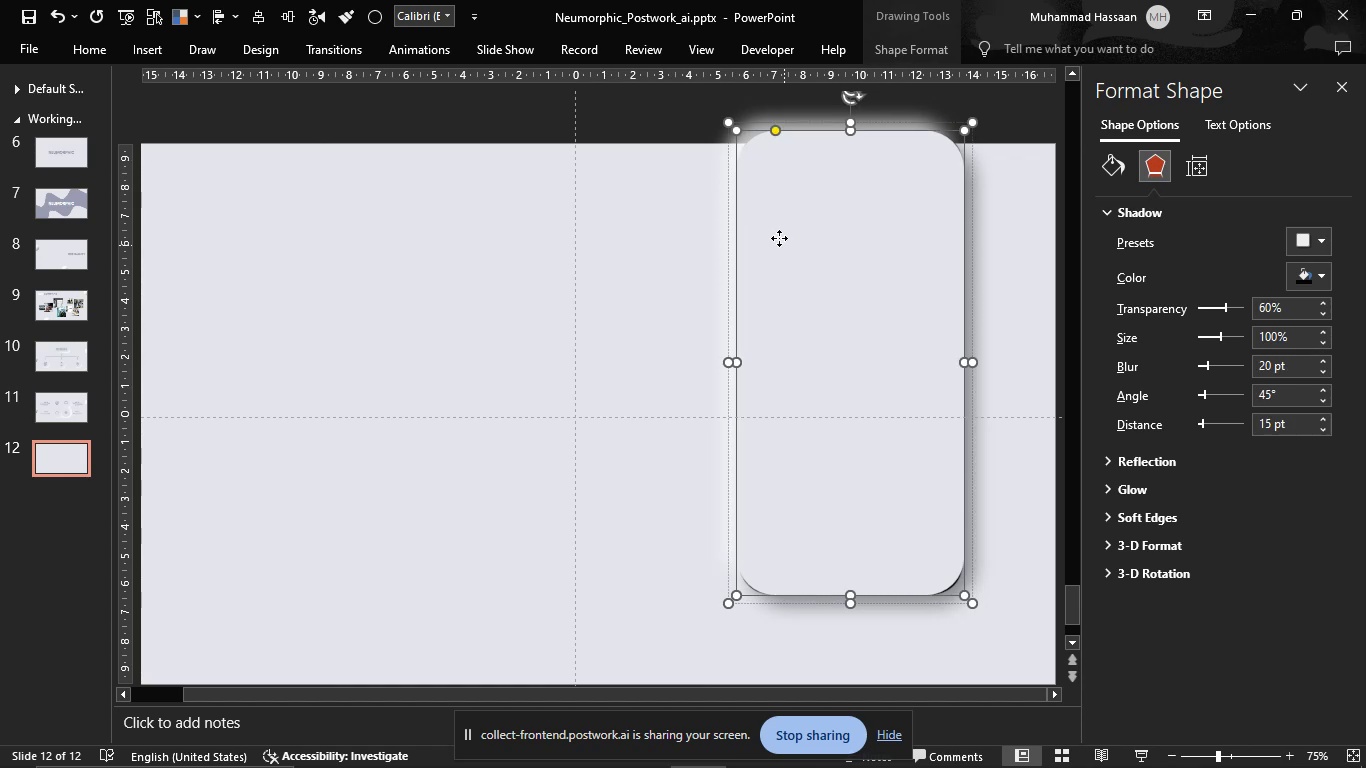 
left_click_drag(start_coordinate=[784, 245], to_coordinate=[762, 221])
 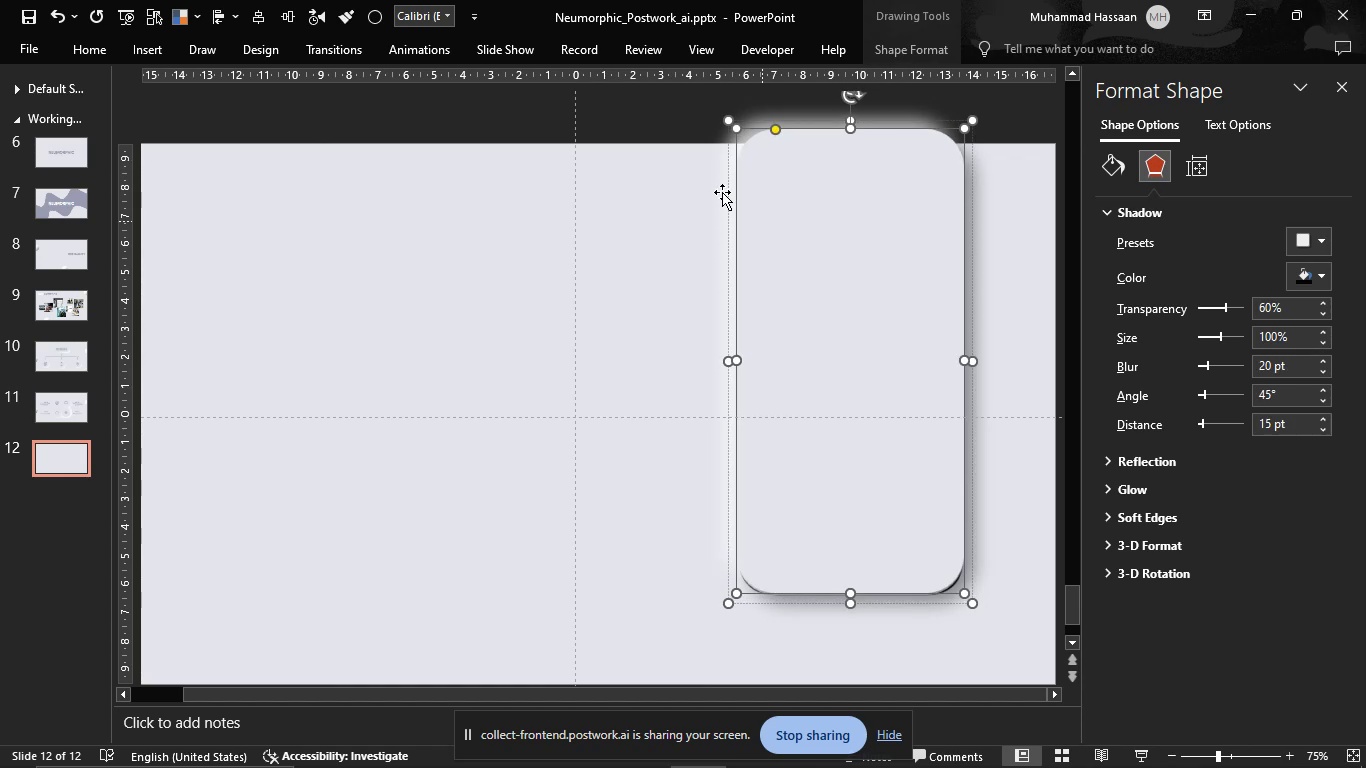 
left_click_drag(start_coordinate=[722, 192], to_coordinate=[700, 177])
 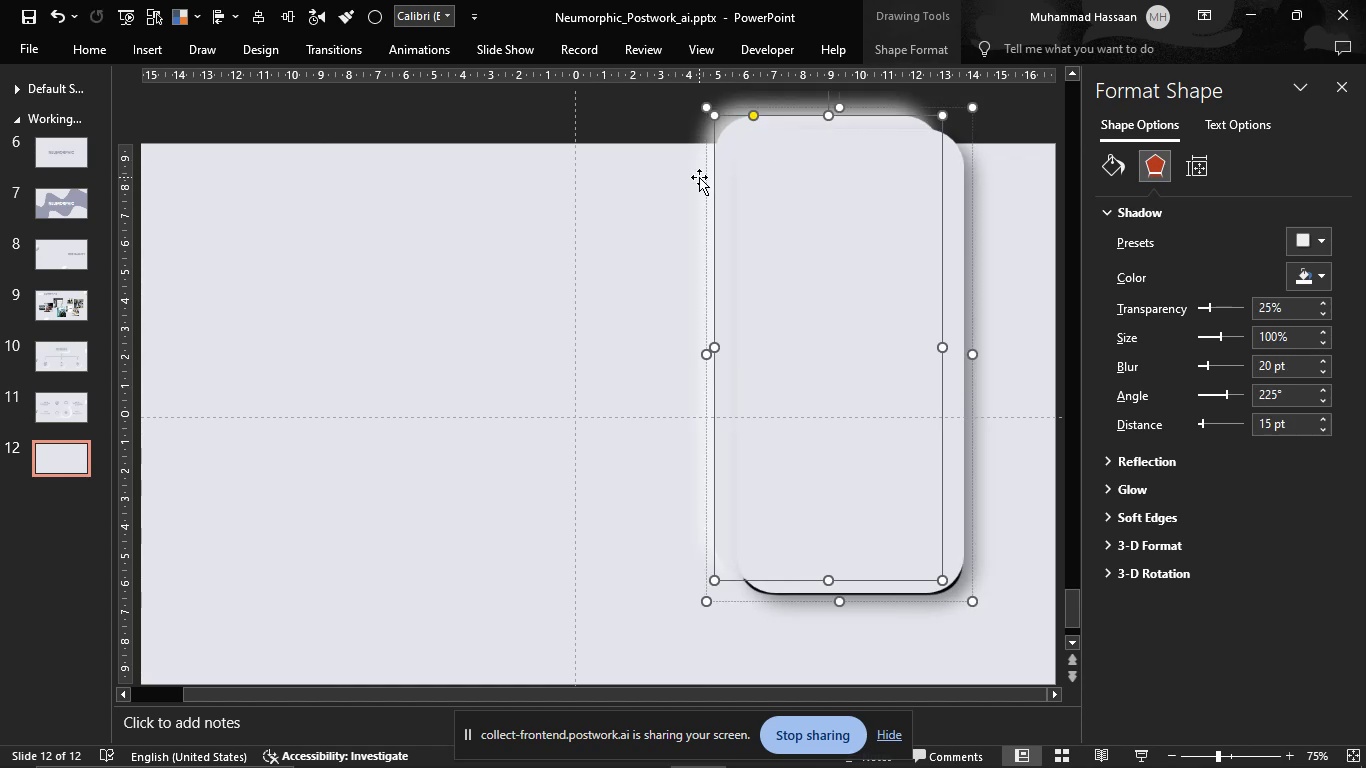 
key(Control+Z)
 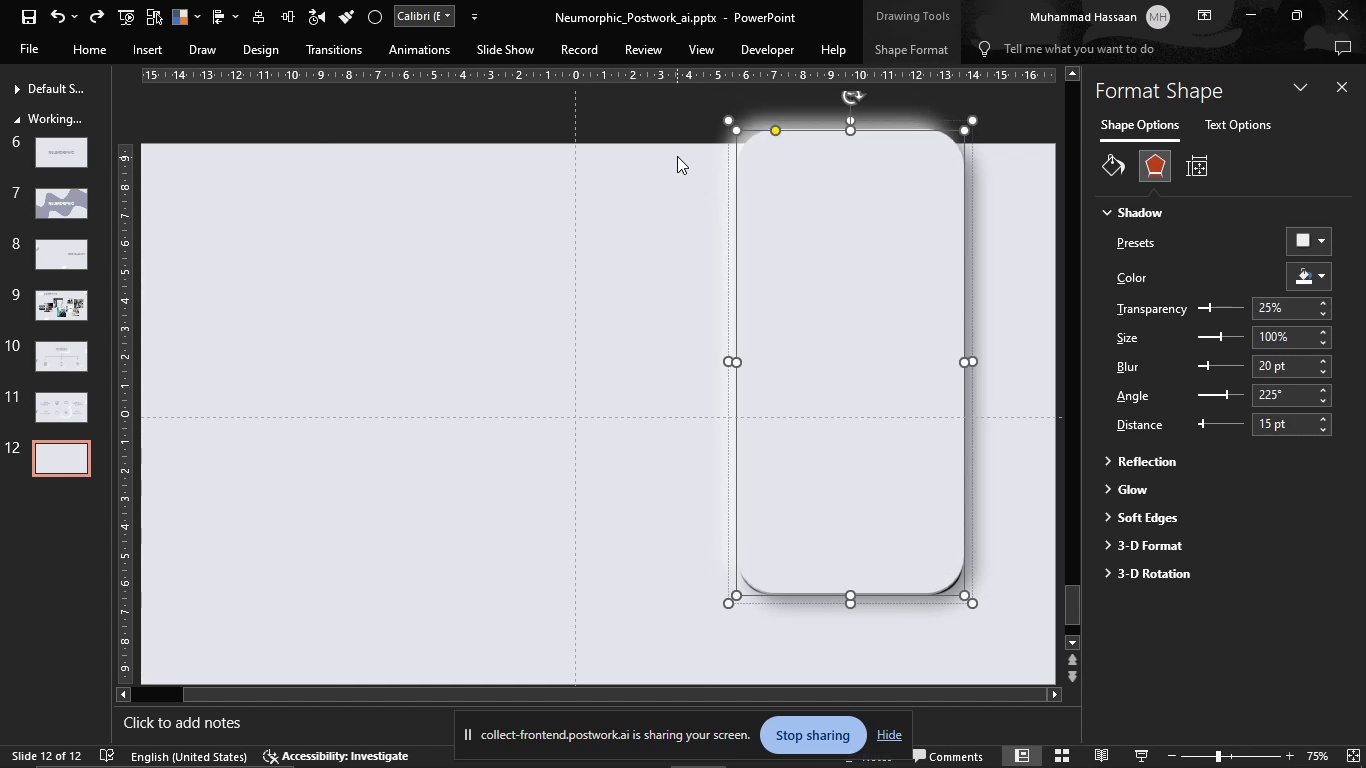 
left_click([677, 156])
 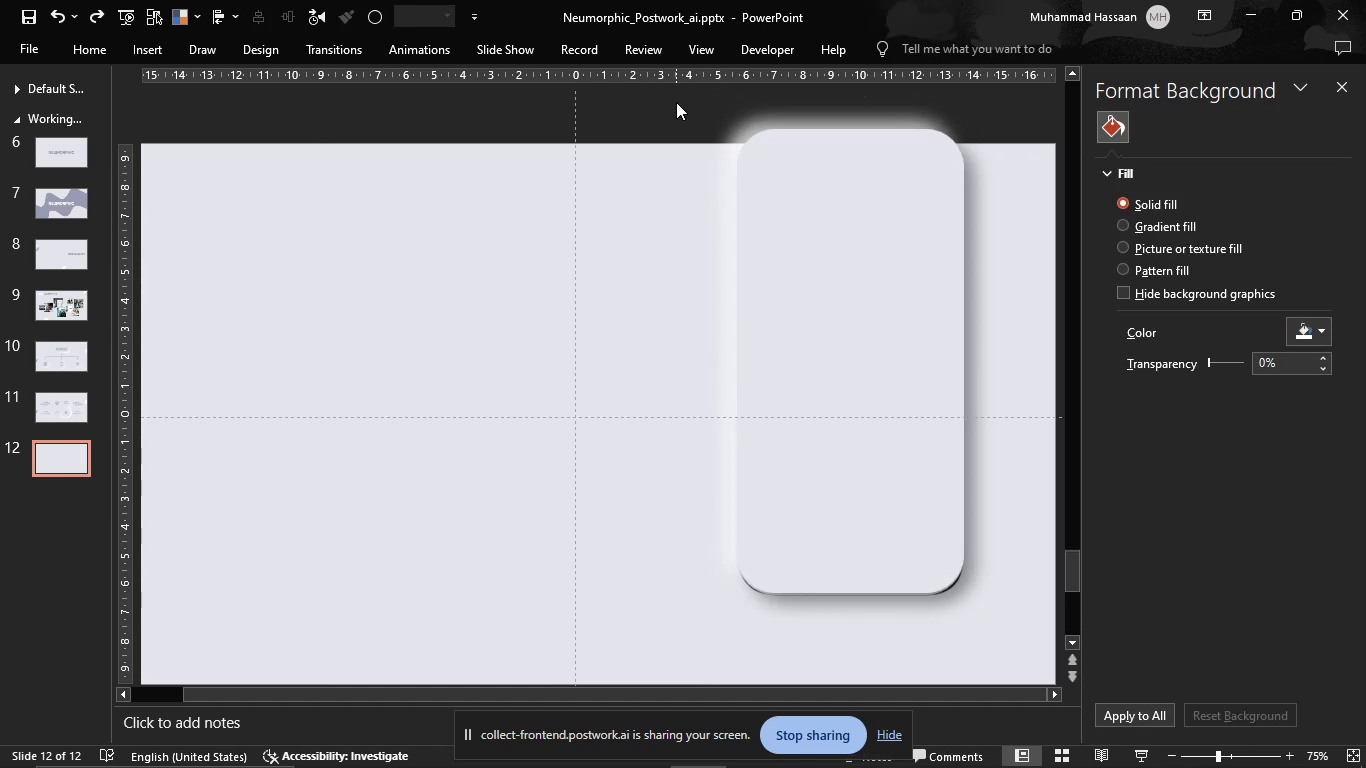 
left_click_drag(start_coordinate=[676, 100], to_coordinate=[983, 643])
 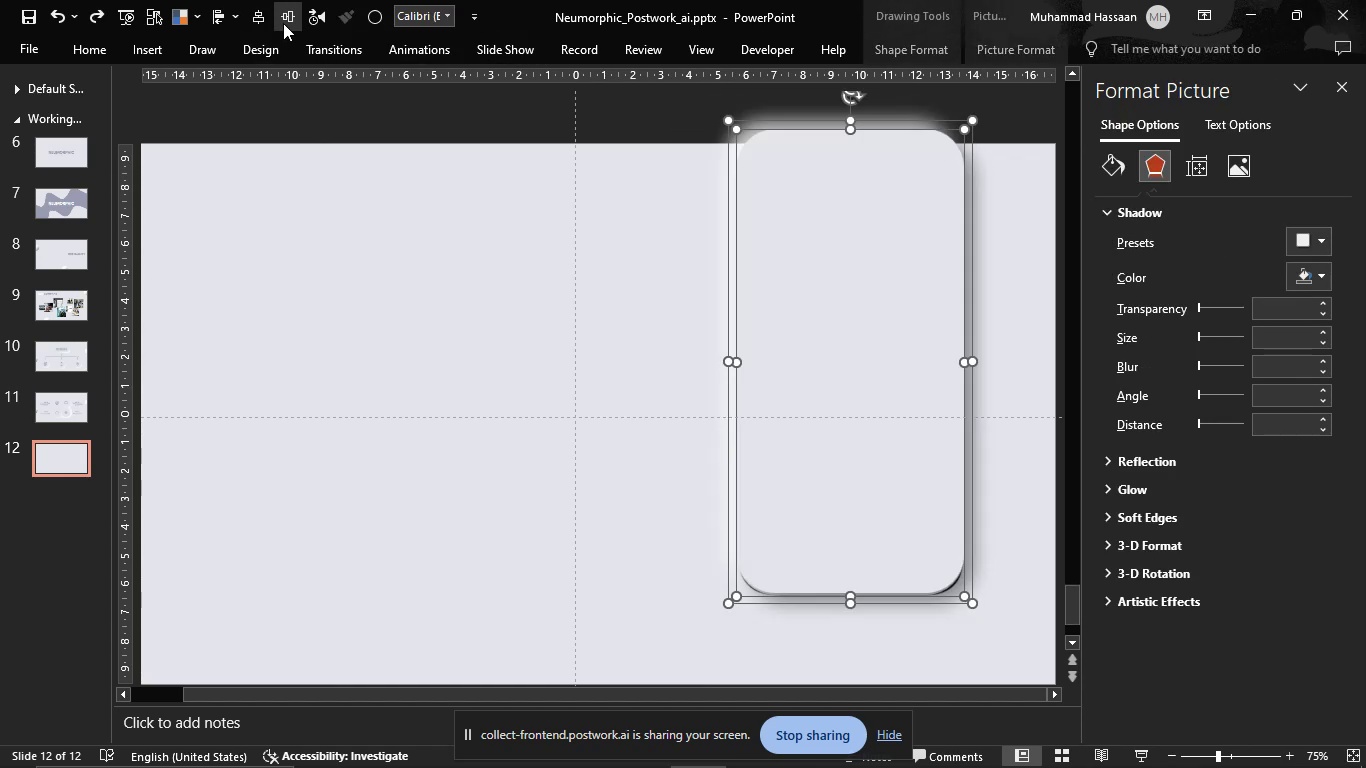 
left_click([253, 5])
 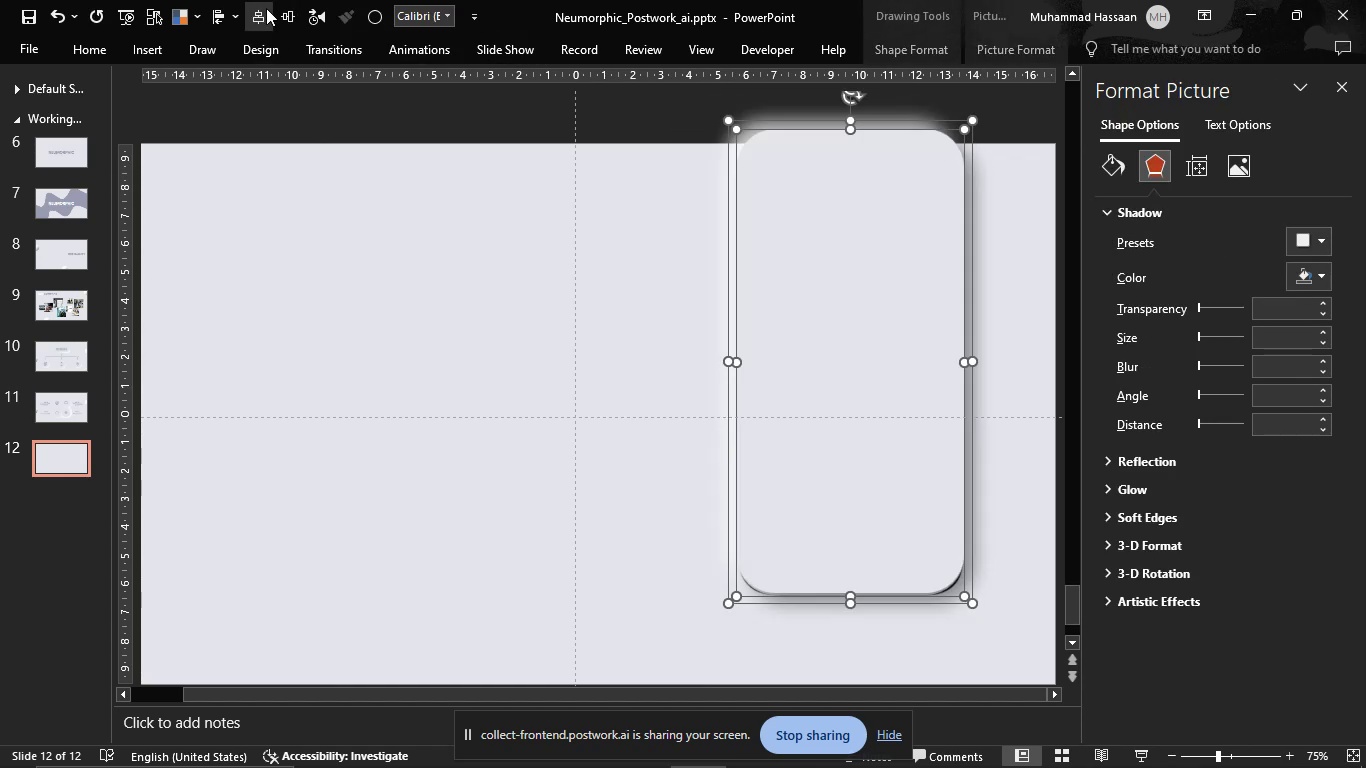 
double_click([266, 8])
 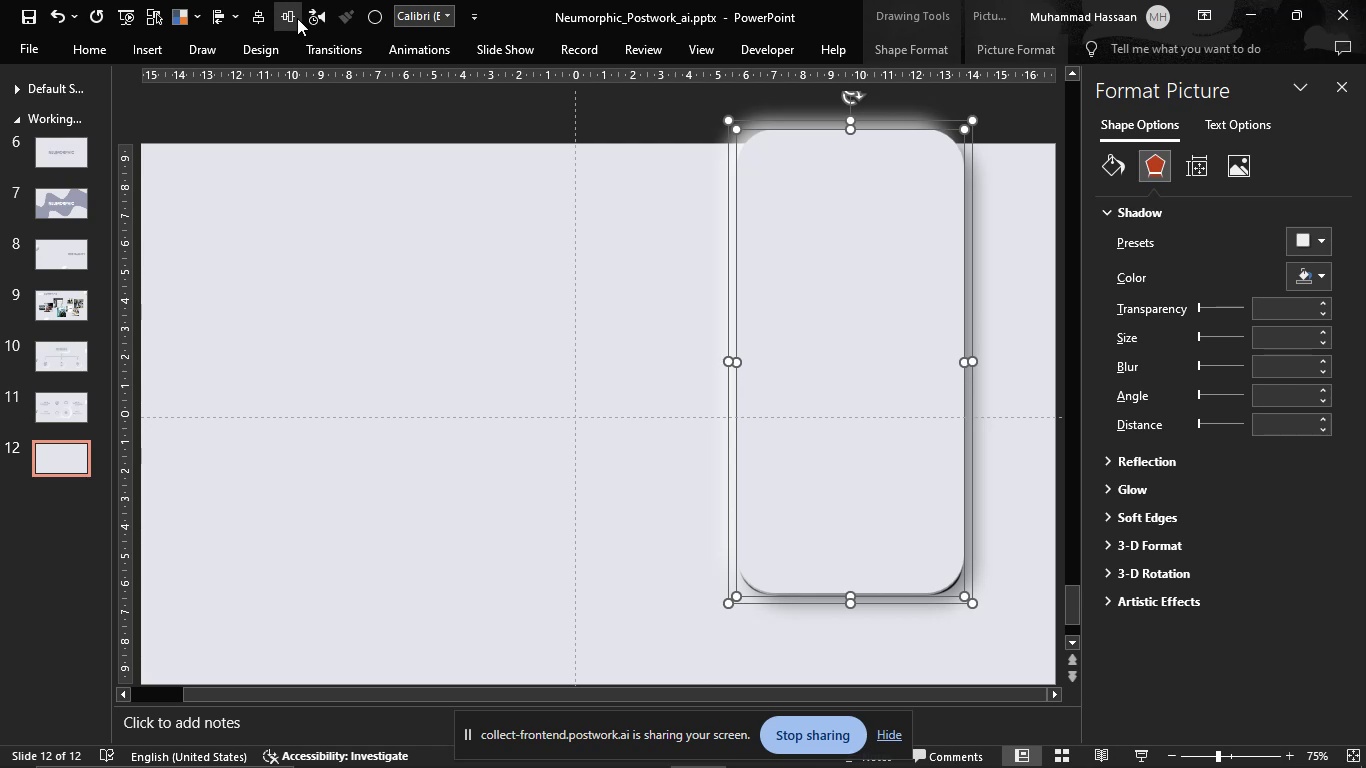 
left_click([293, 16])
 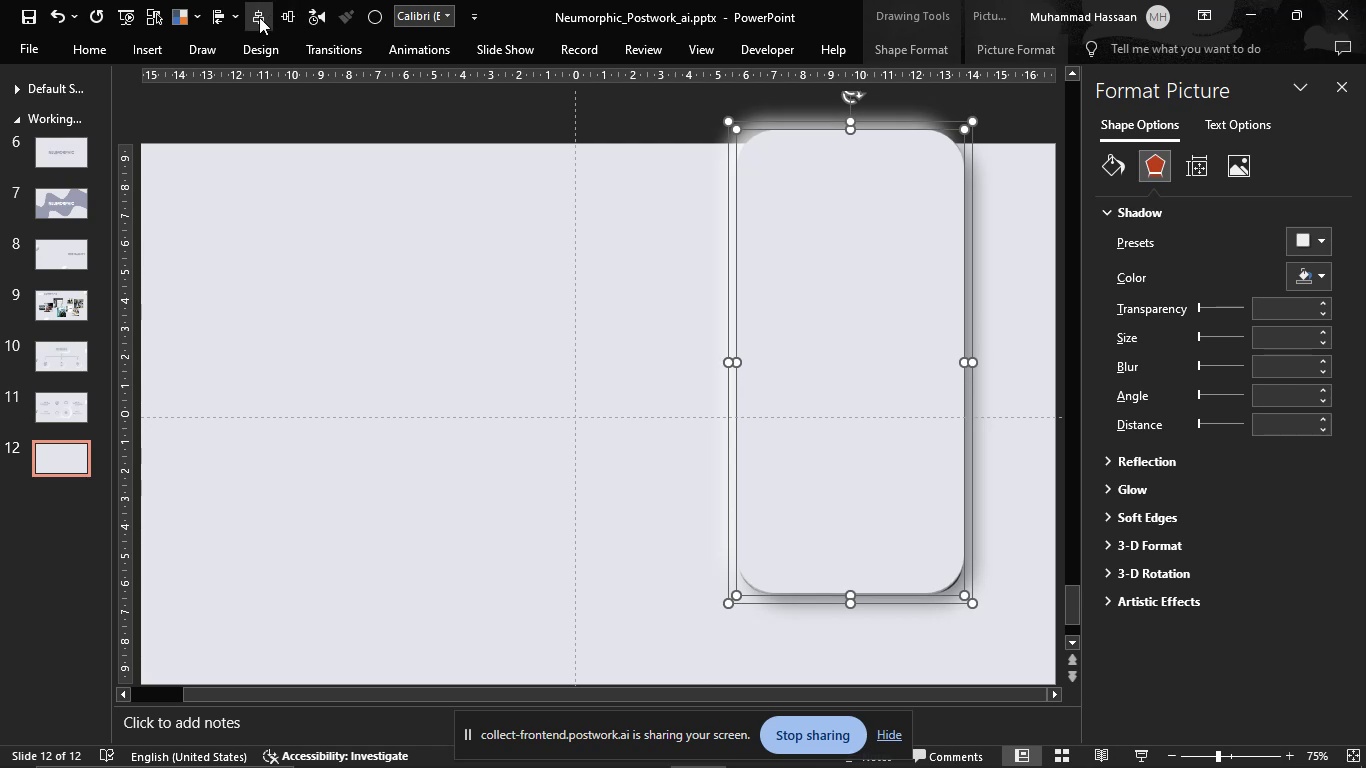 
left_click([259, 17])
 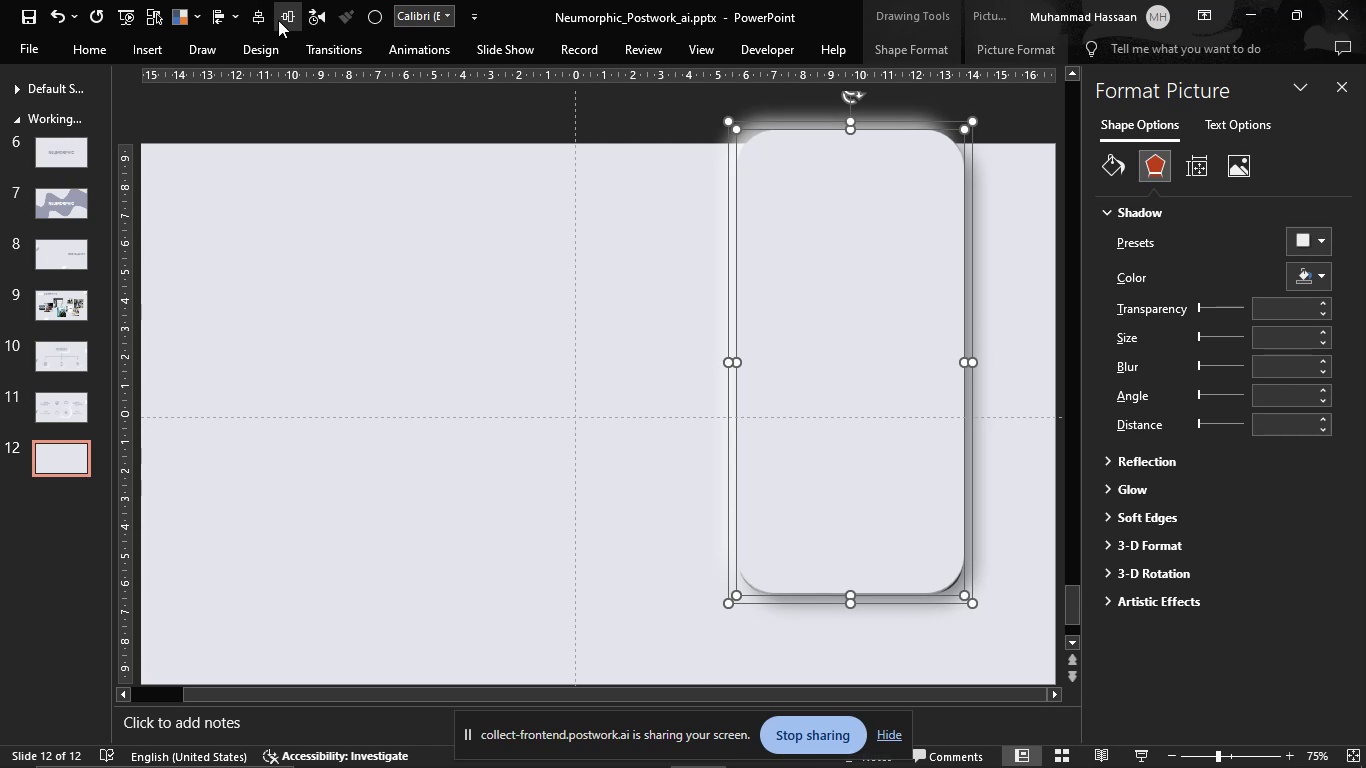 
left_click([278, 20])
 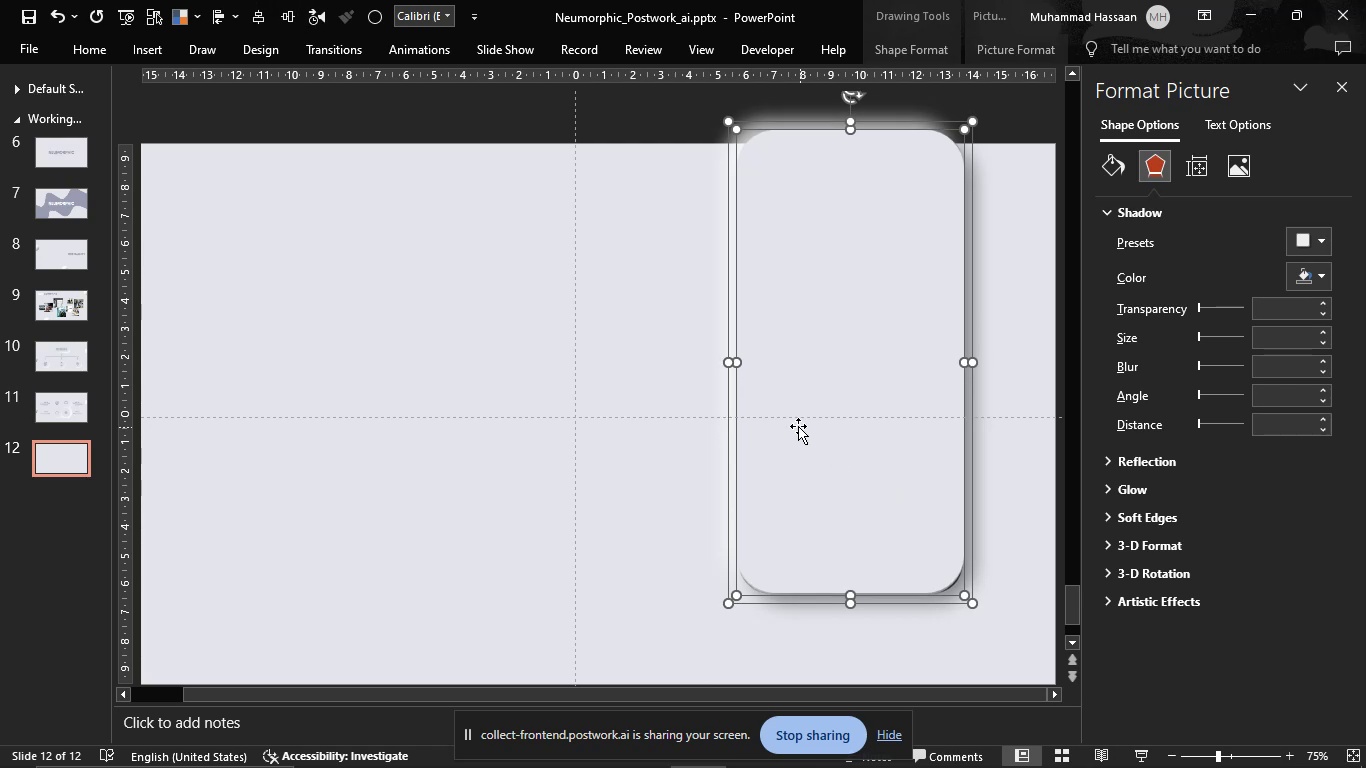 
left_click([642, 432])
 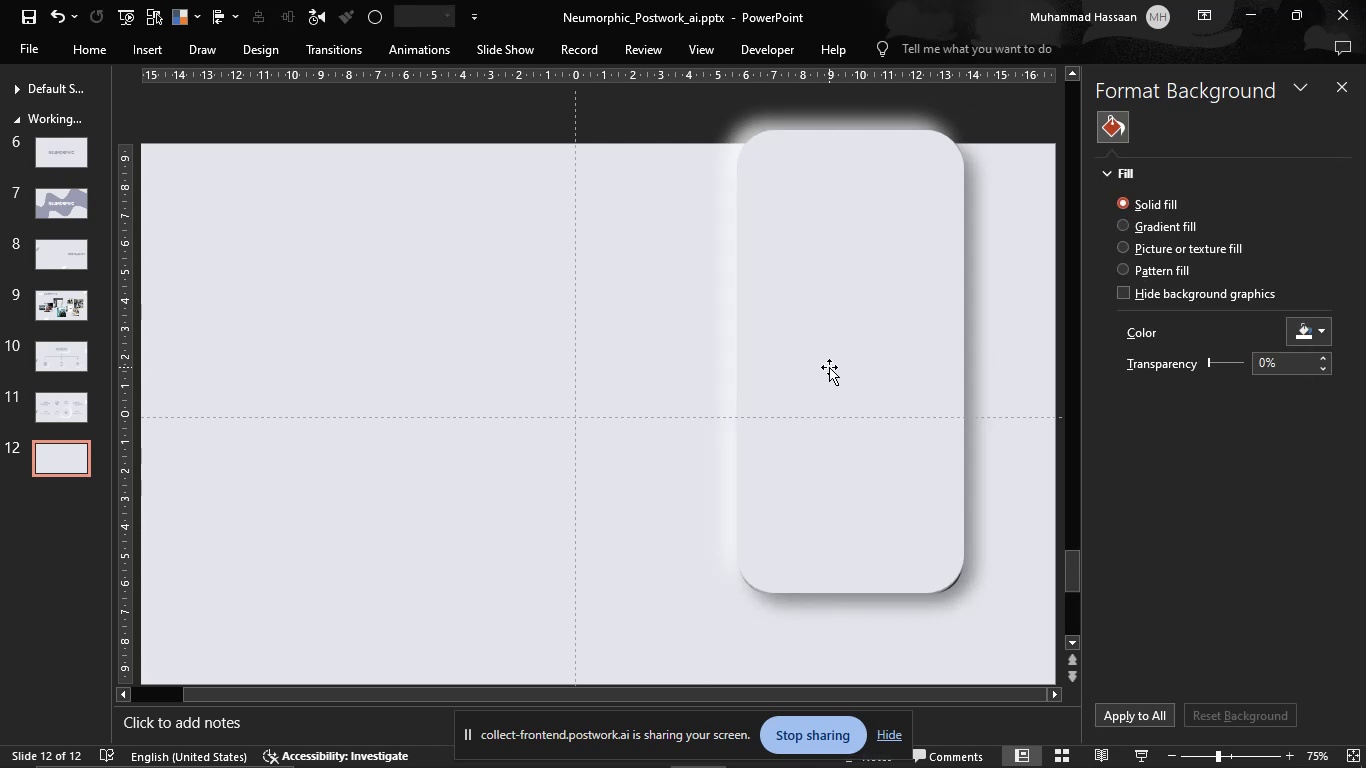 
left_click([829, 367])
 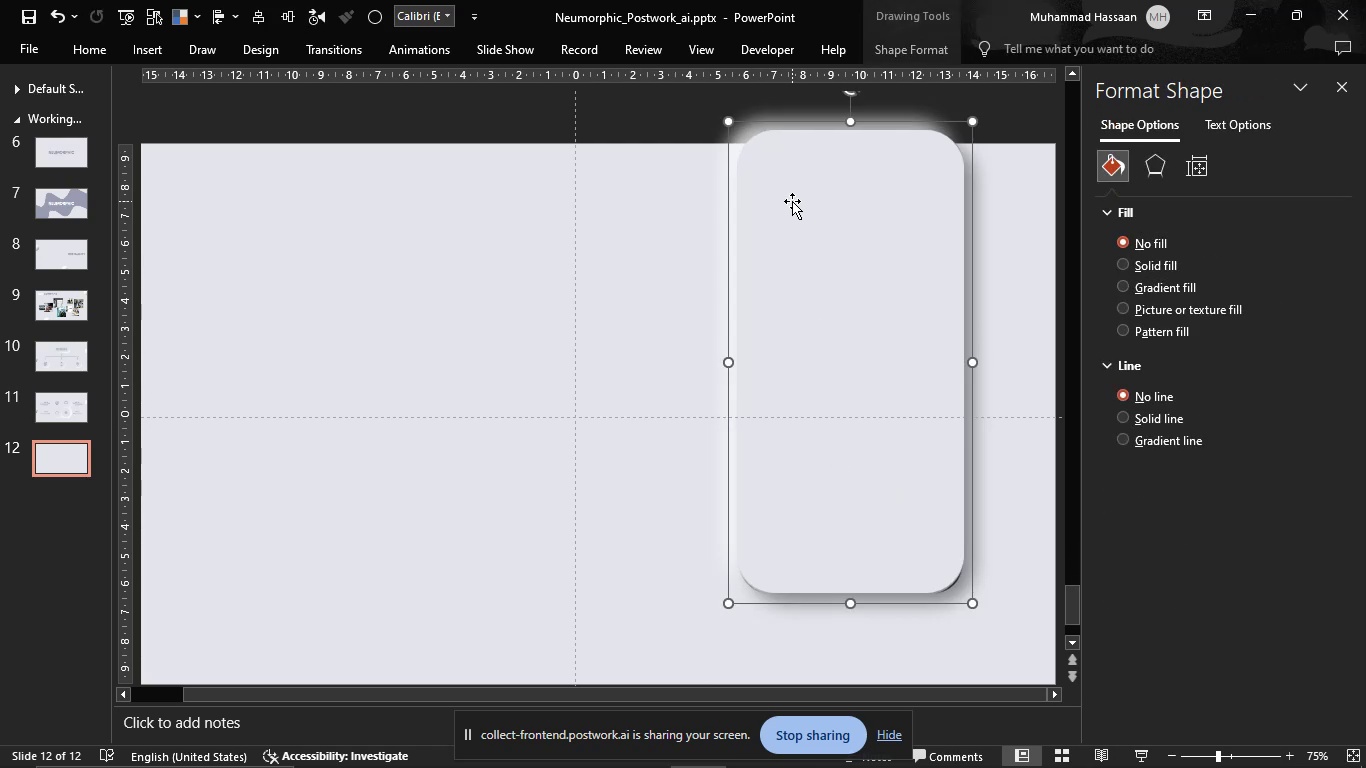 
key(Control+Z)
 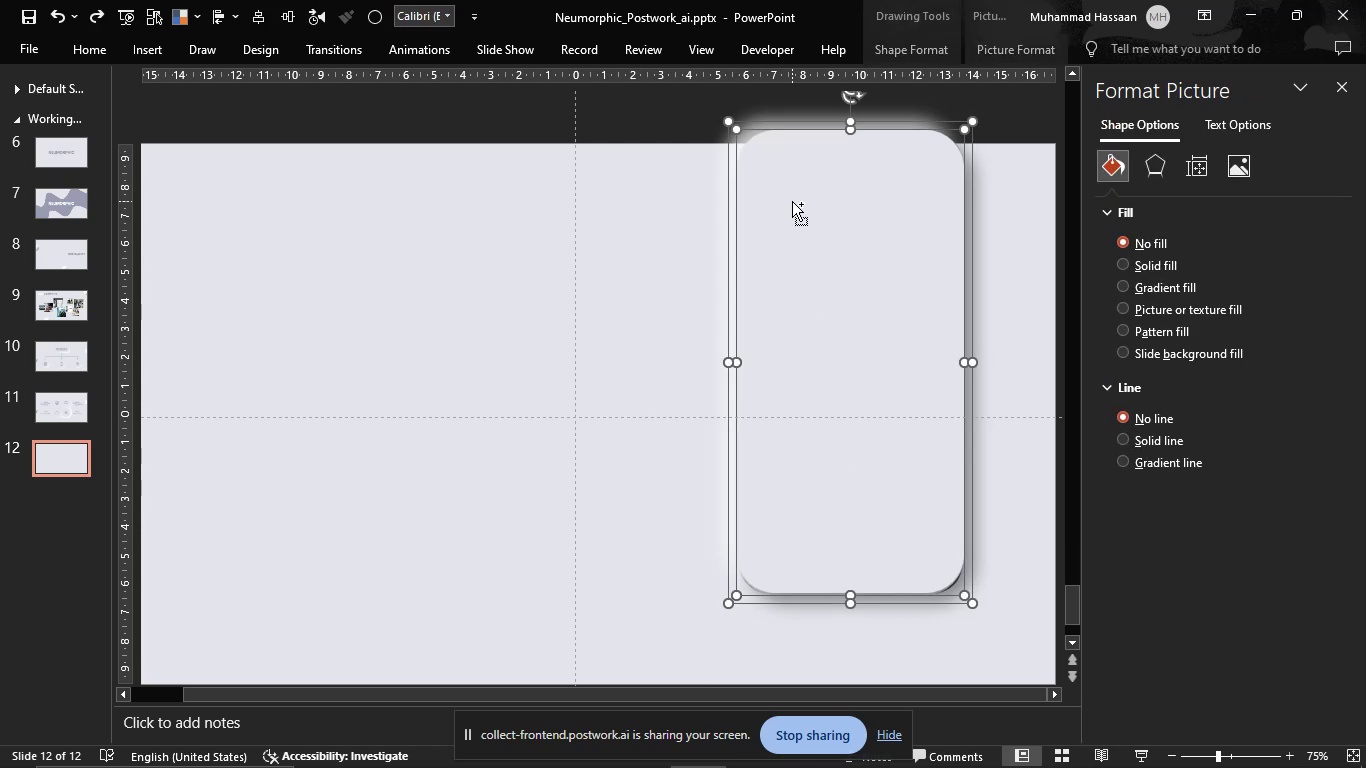 
key(Control+Z)
 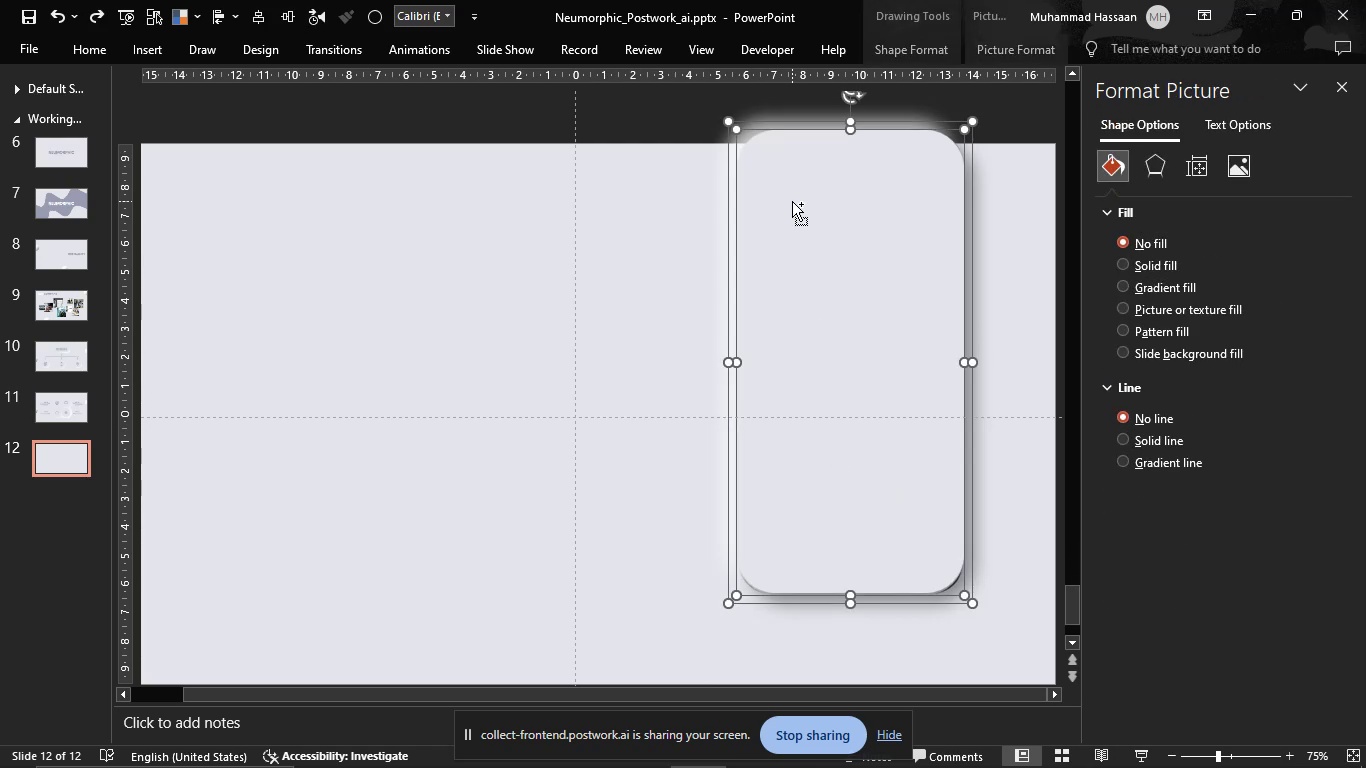 
key(Control+Z)
 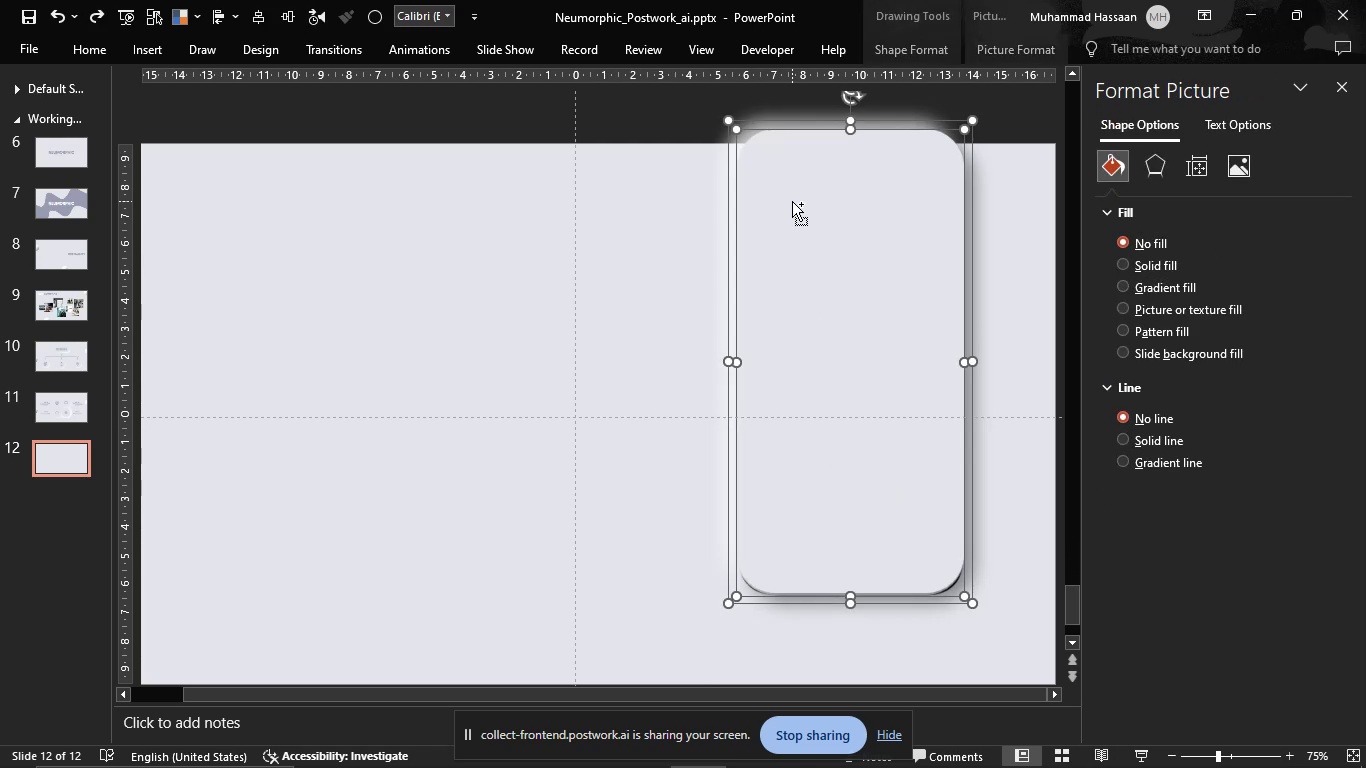 
key(Control+Z)
 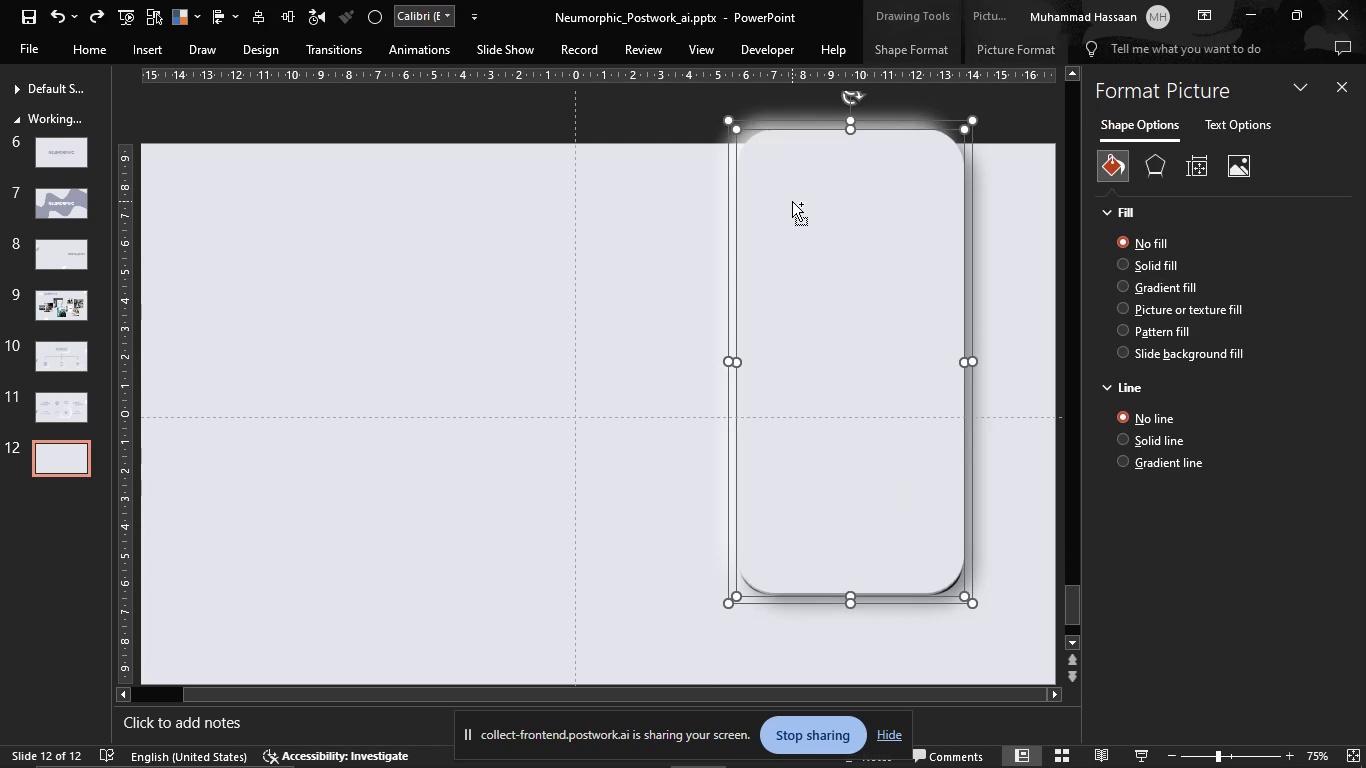 
key(Control+Z)
 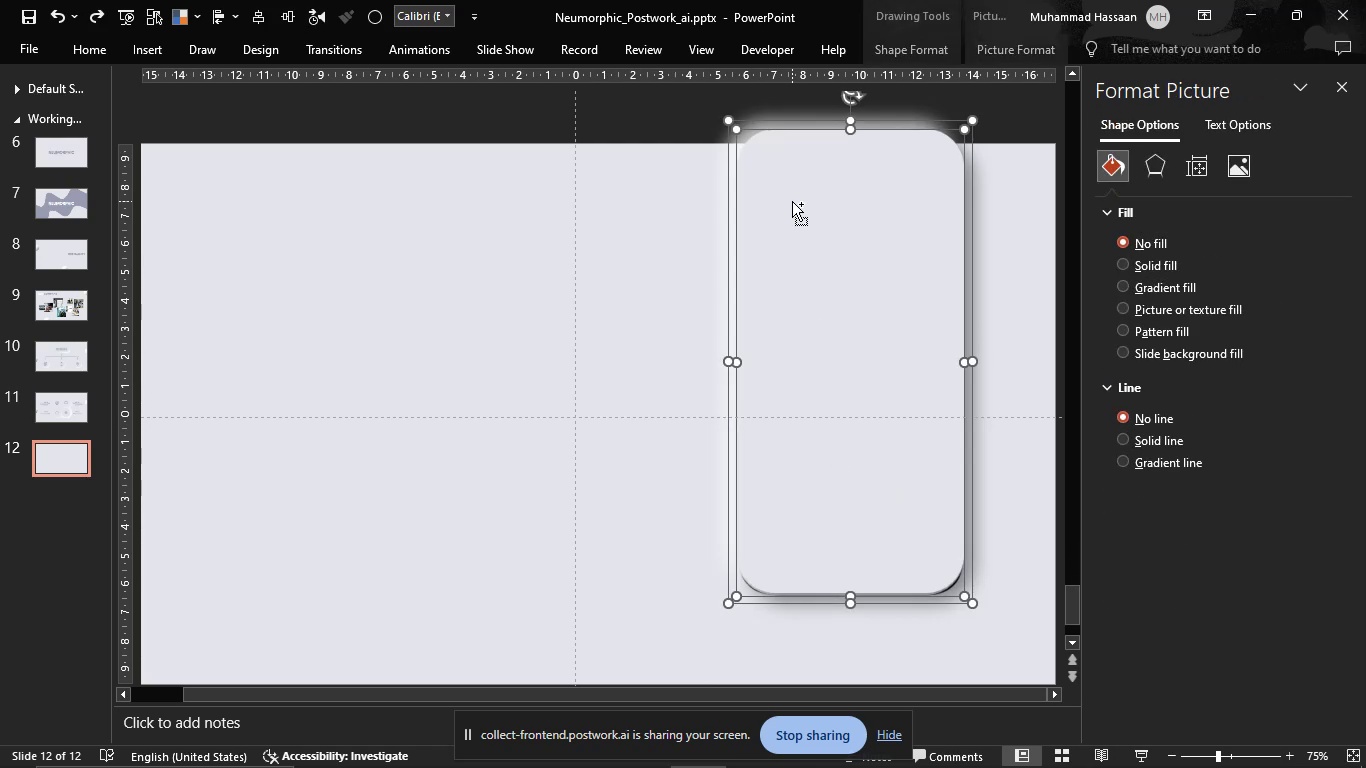 
key(Control+Z)
 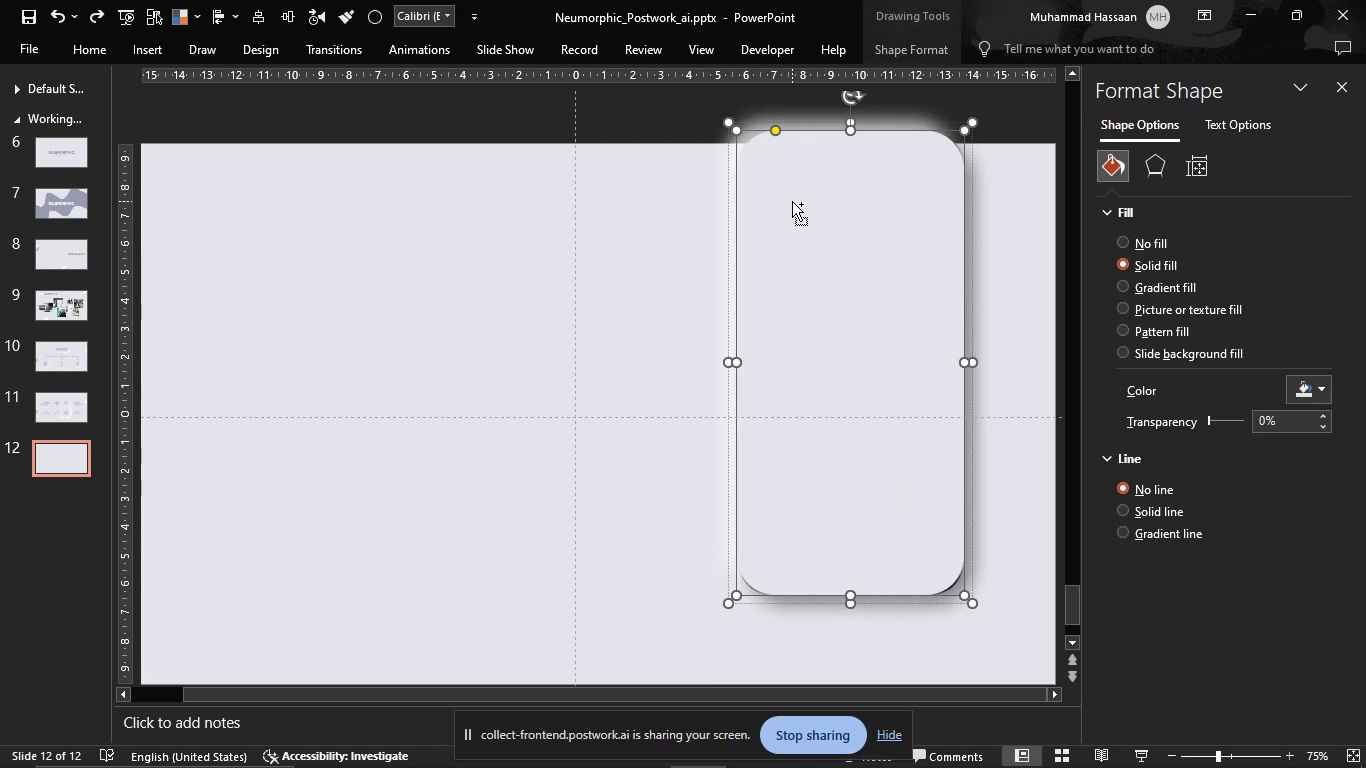 
key(Control+Z)
 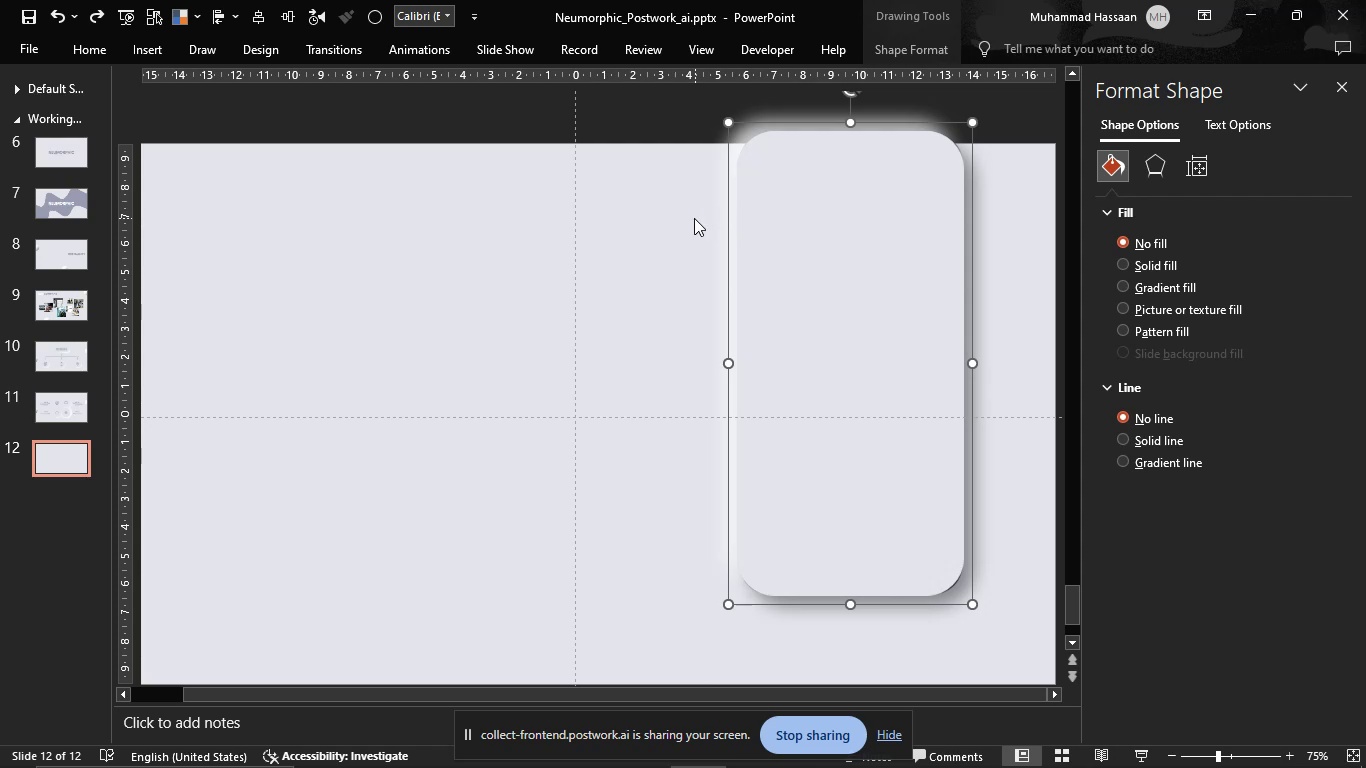 
left_click([677, 221])
 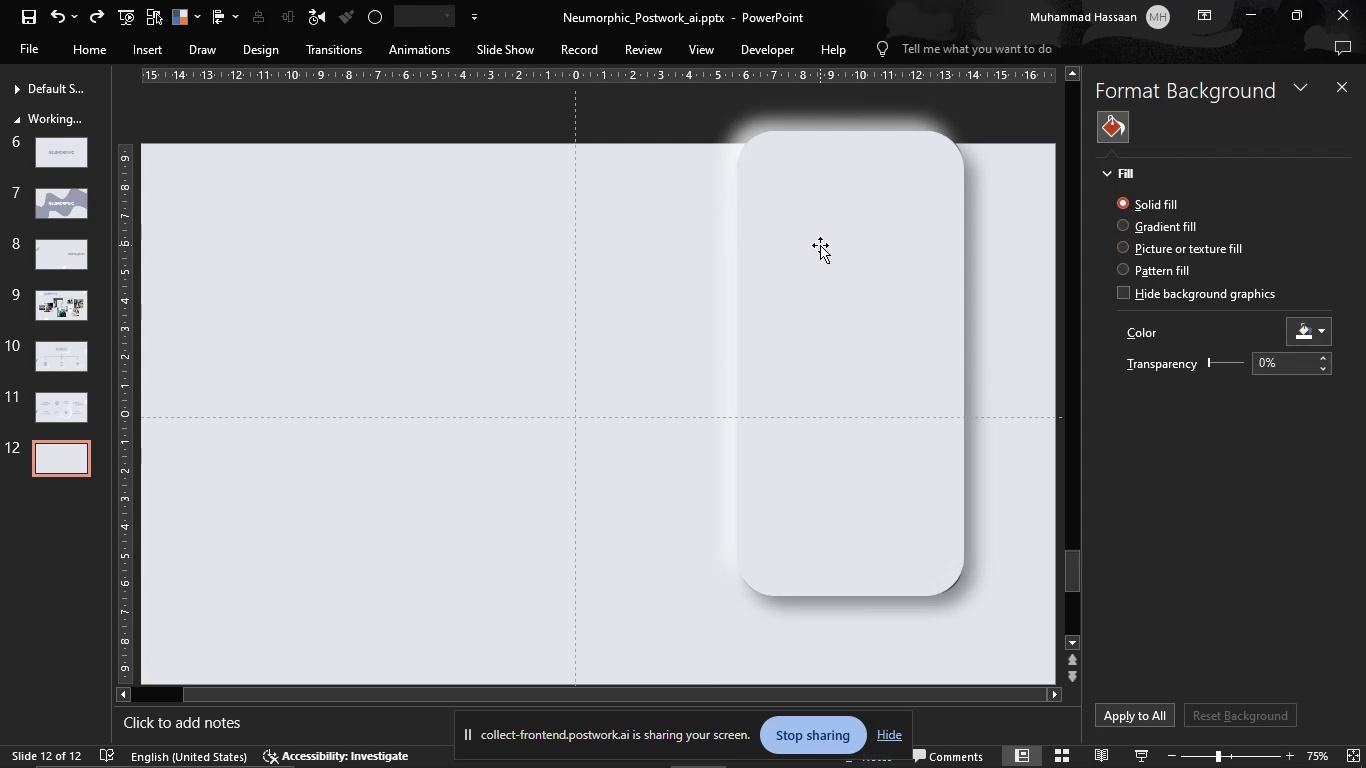 
left_click([820, 245])
 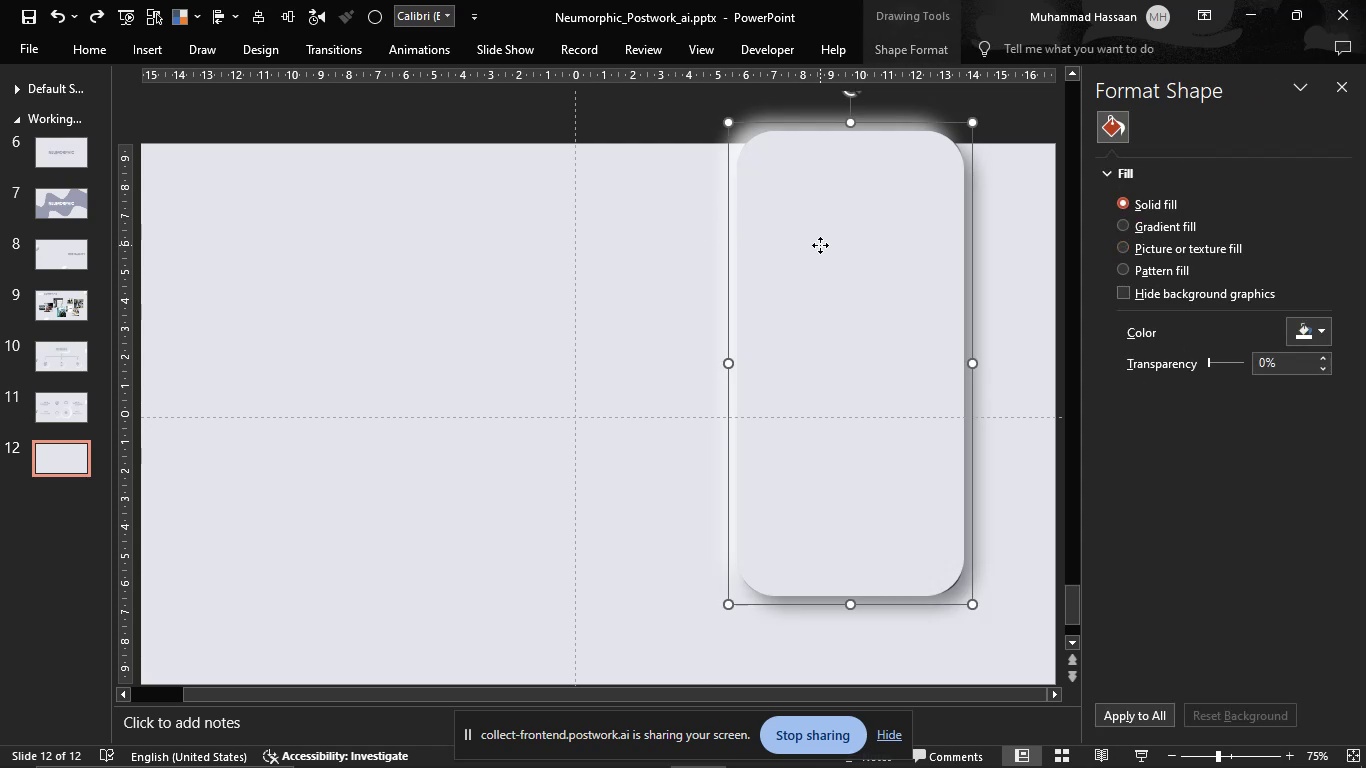 
right_click([820, 245])
 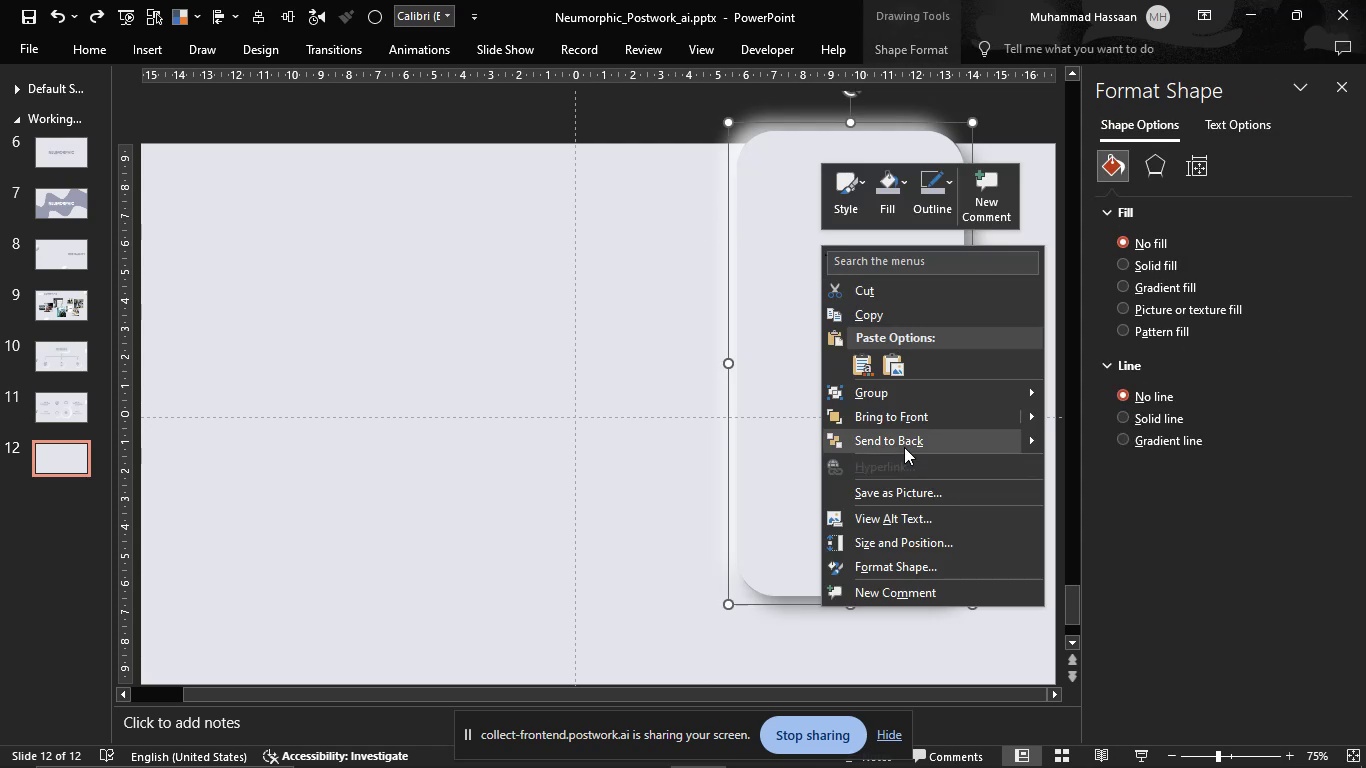 
left_click([905, 448])
 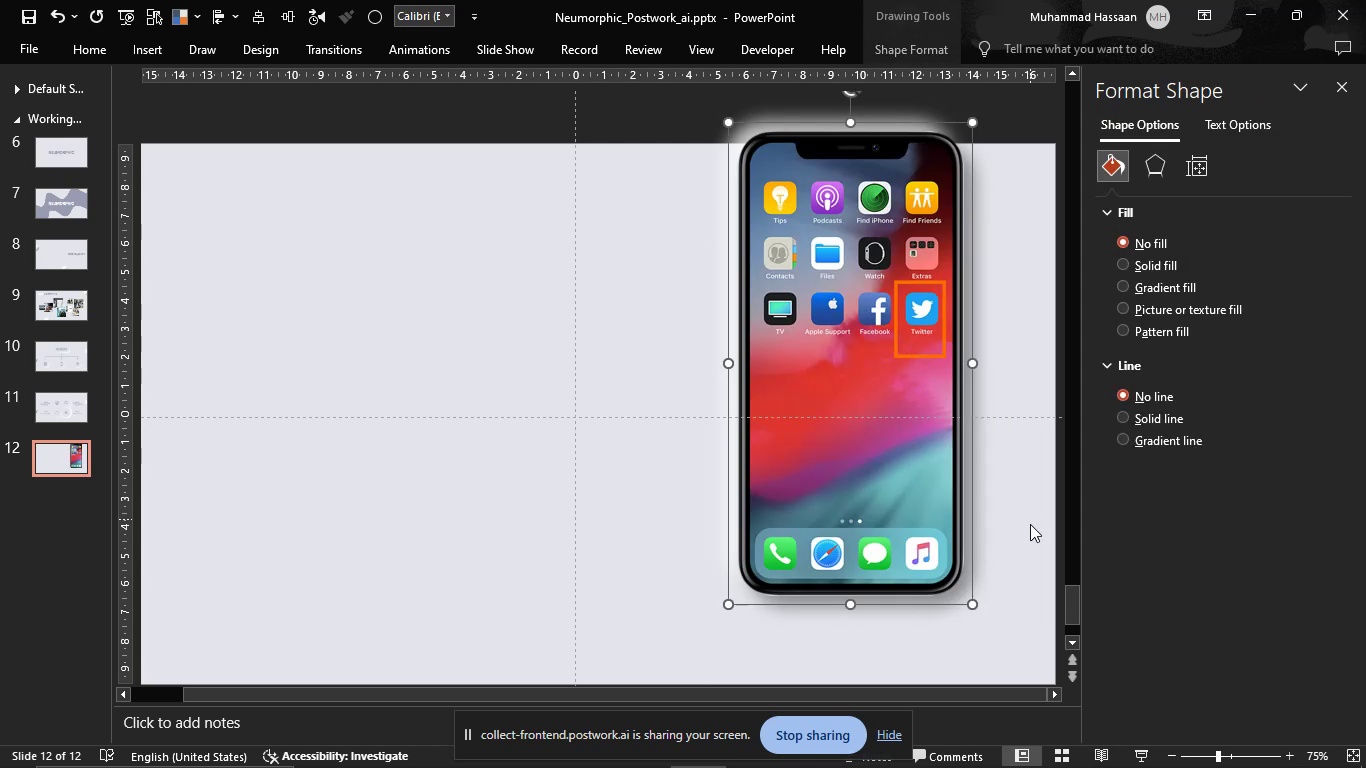 
hold_key(key=ShiftLeft, duration=0.32)
 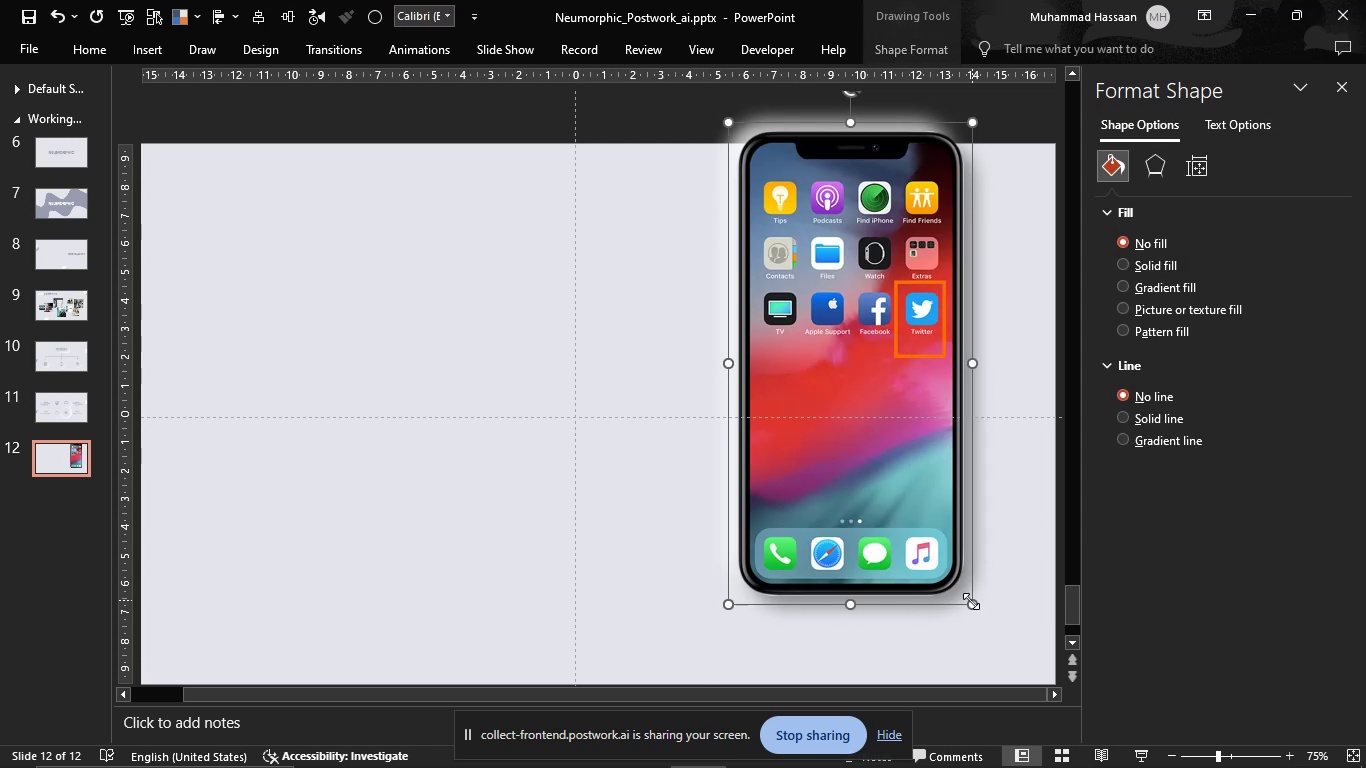 
key(Shift+ShiftLeft)
 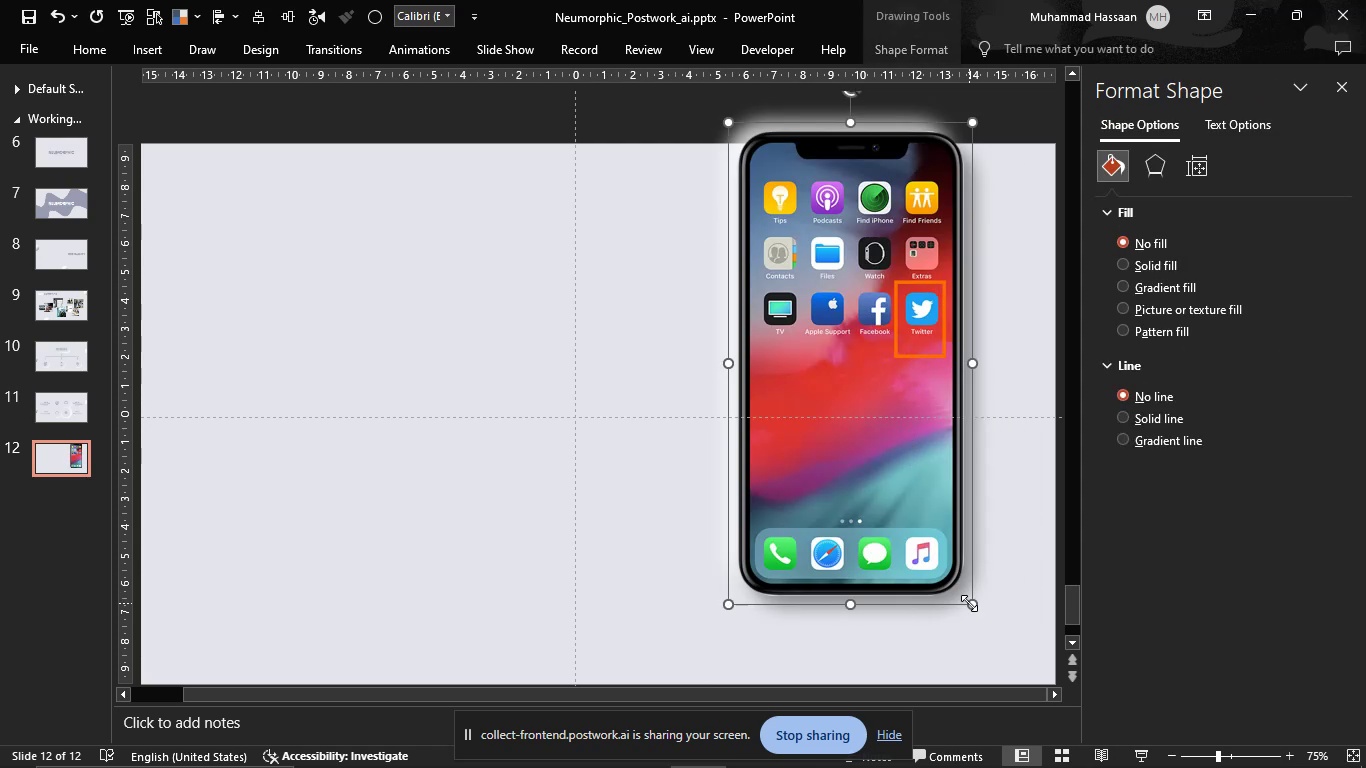 
hold_key(key=ControlLeft, duration=1.89)
hold_key(key=ShiftLeft, duration=1.2)
left_click_drag(start_coordinate=[969, 603], to_coordinate=[973, 617])
 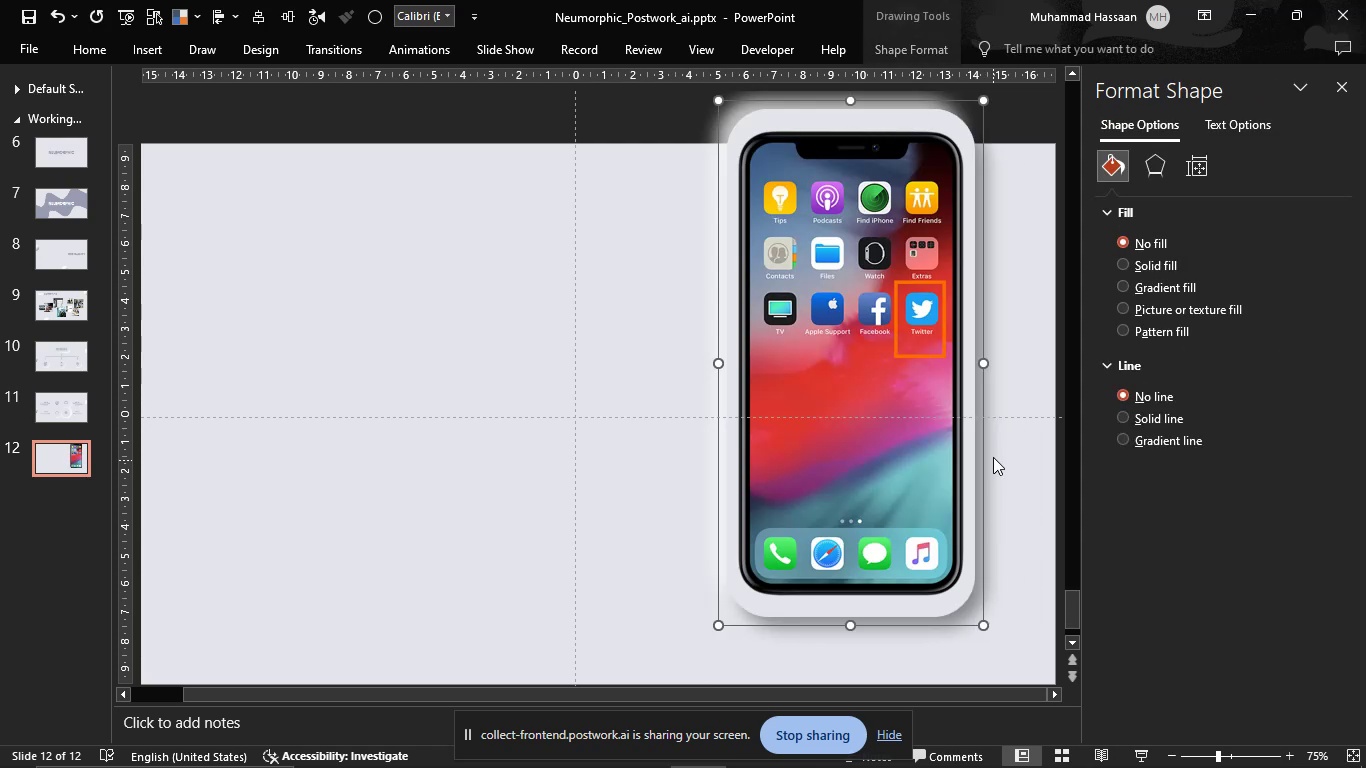 
left_click([997, 429])
 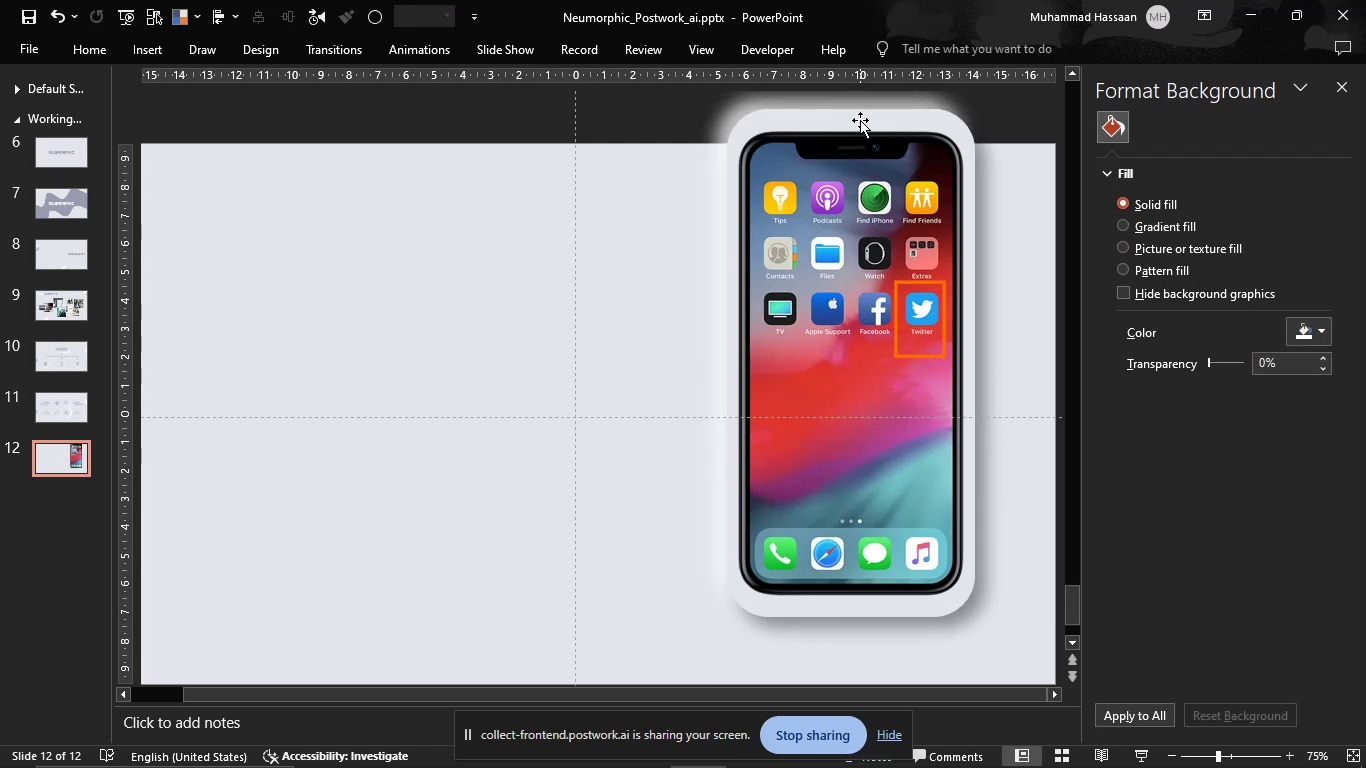 
left_click([860, 119])
 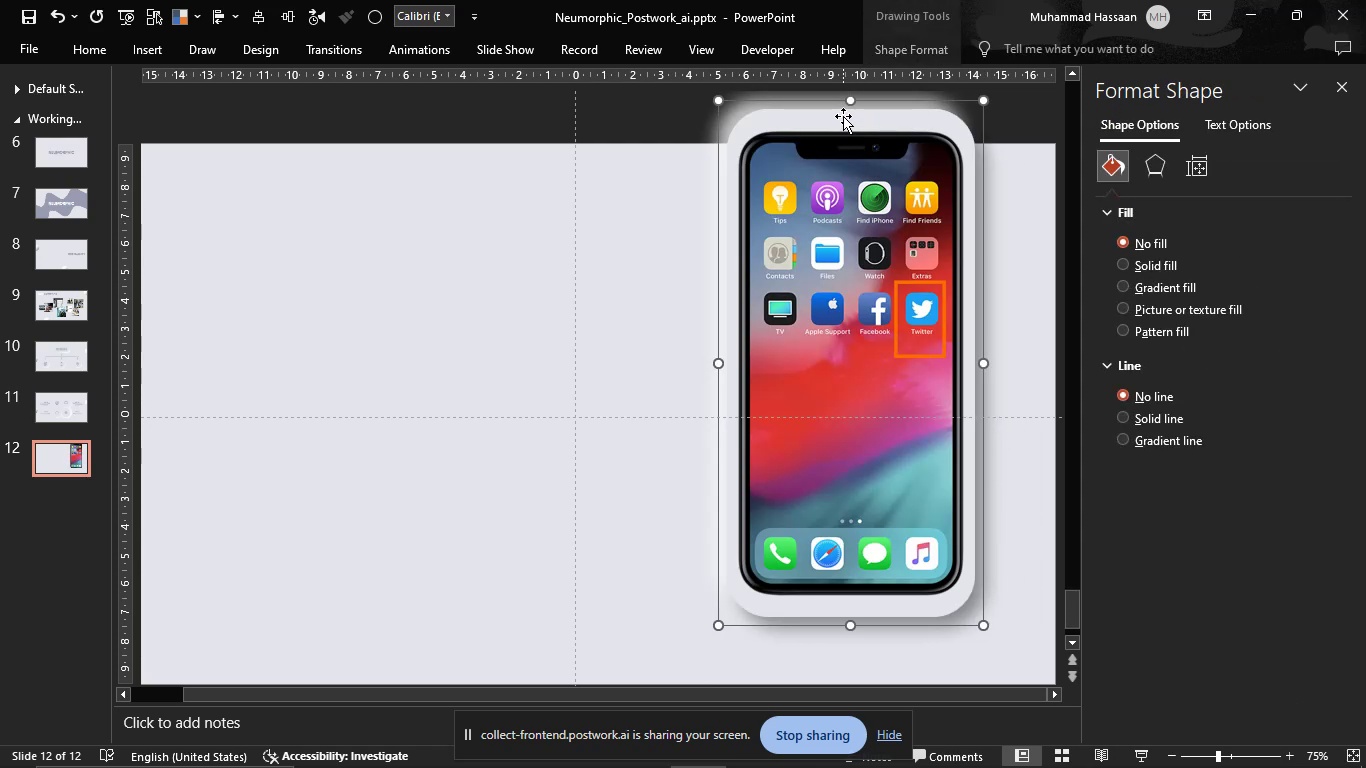 
hold_key(key=ShiftLeft, duration=1.5)
left_click_drag(start_coordinate=[844, 100], to_coordinate=[846, 119])
 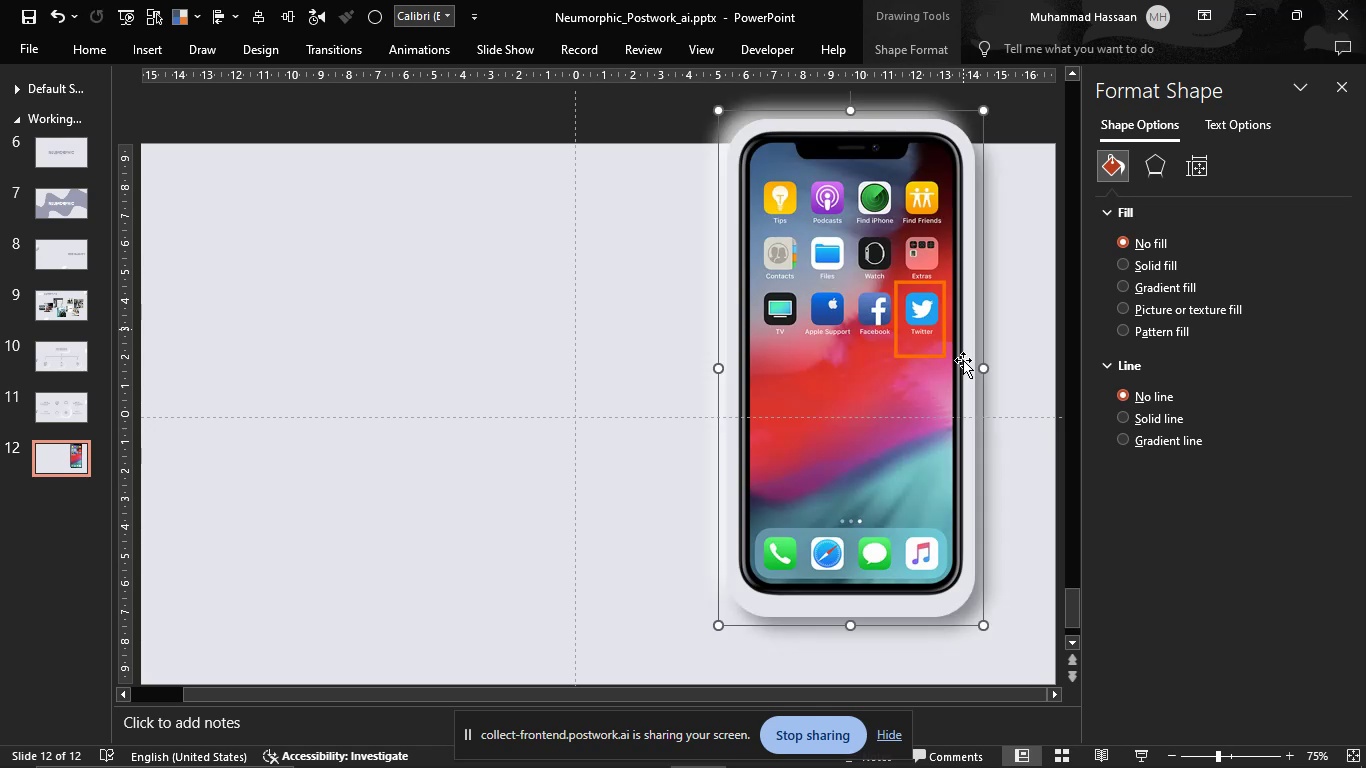 
hold_key(key=ShiftLeft, duration=1.04)
 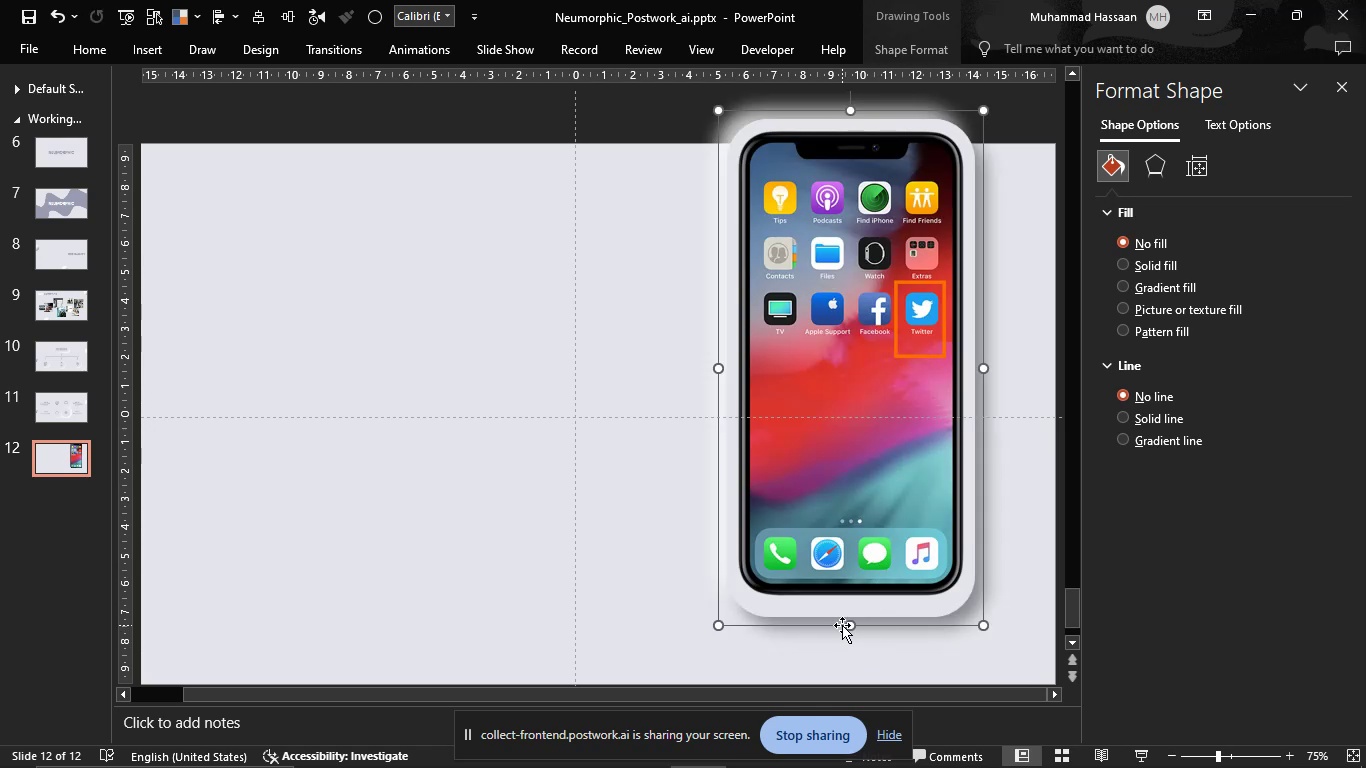 
left_click_drag(start_coordinate=[843, 628], to_coordinate=[845, 619])
 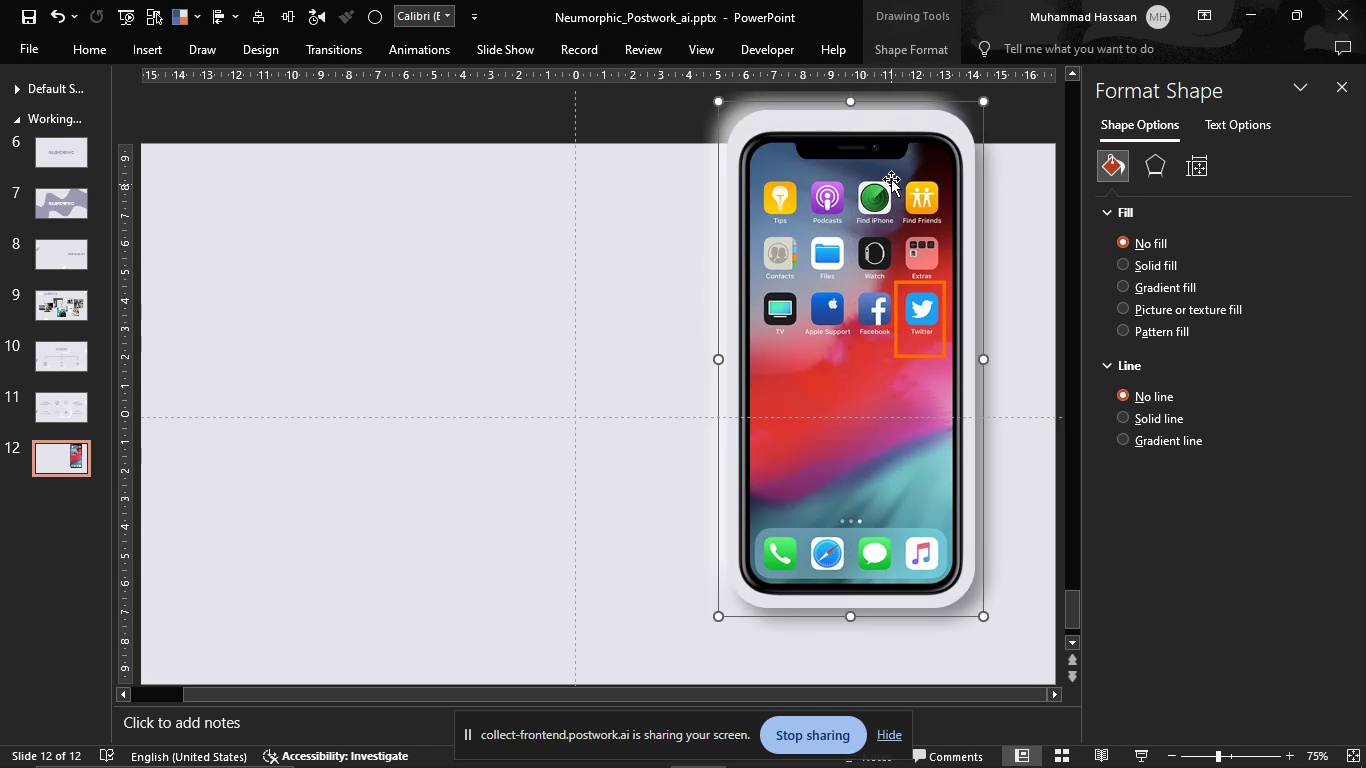 
hold_key(key=ShiftLeft, duration=1.5)
 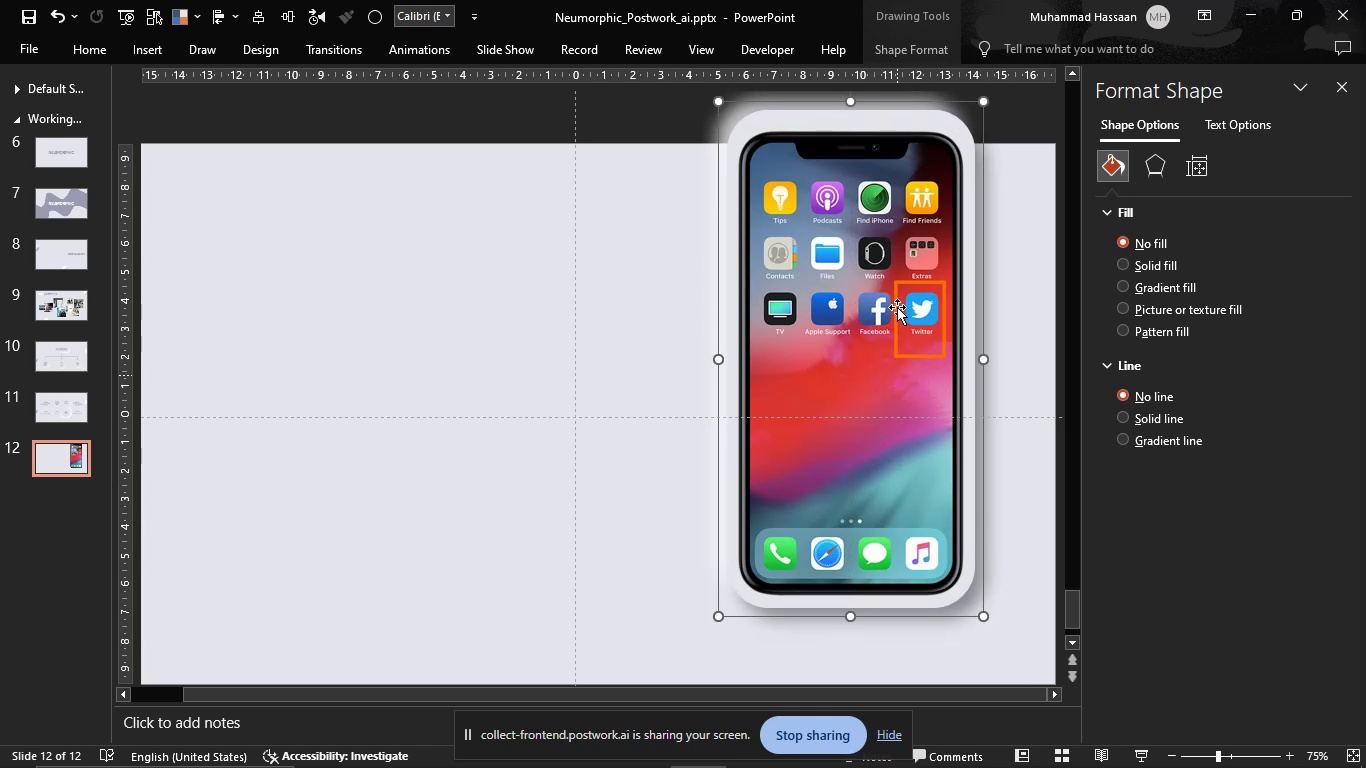 
hold_key(key=ShiftLeft, duration=0.36)
 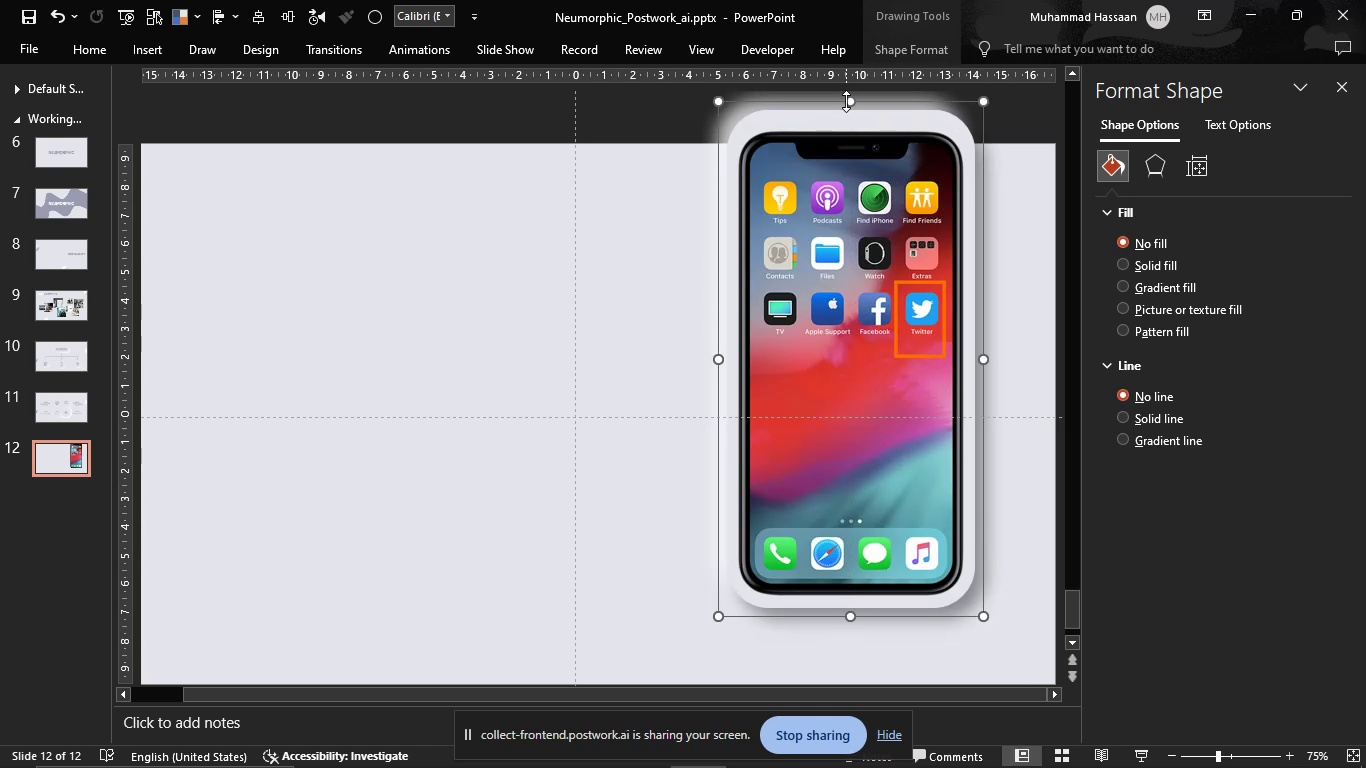 
left_click_drag(start_coordinate=[846, 101], to_coordinate=[849, 121])
 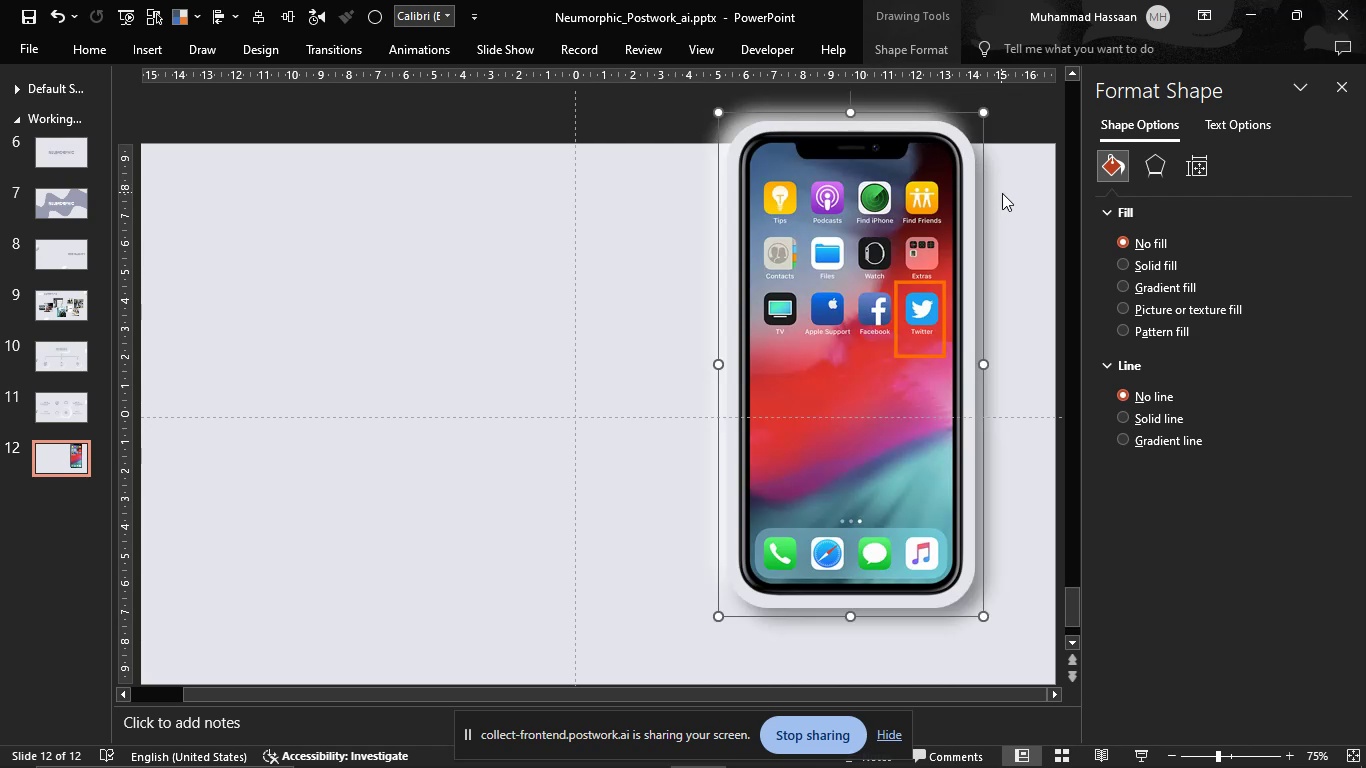 
left_click([1002, 195])
 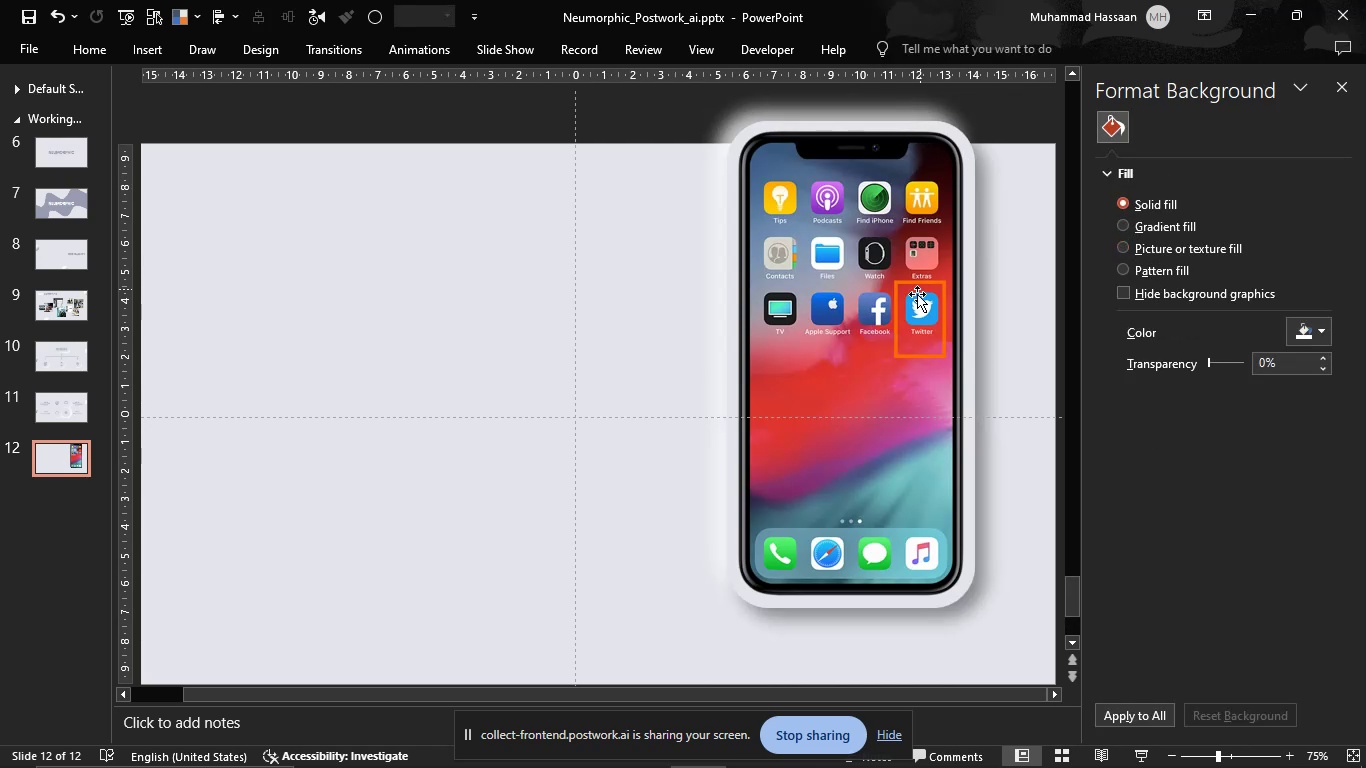 
hold_key(key=ControlLeft, duration=1.53)
left_click([872, 308])
 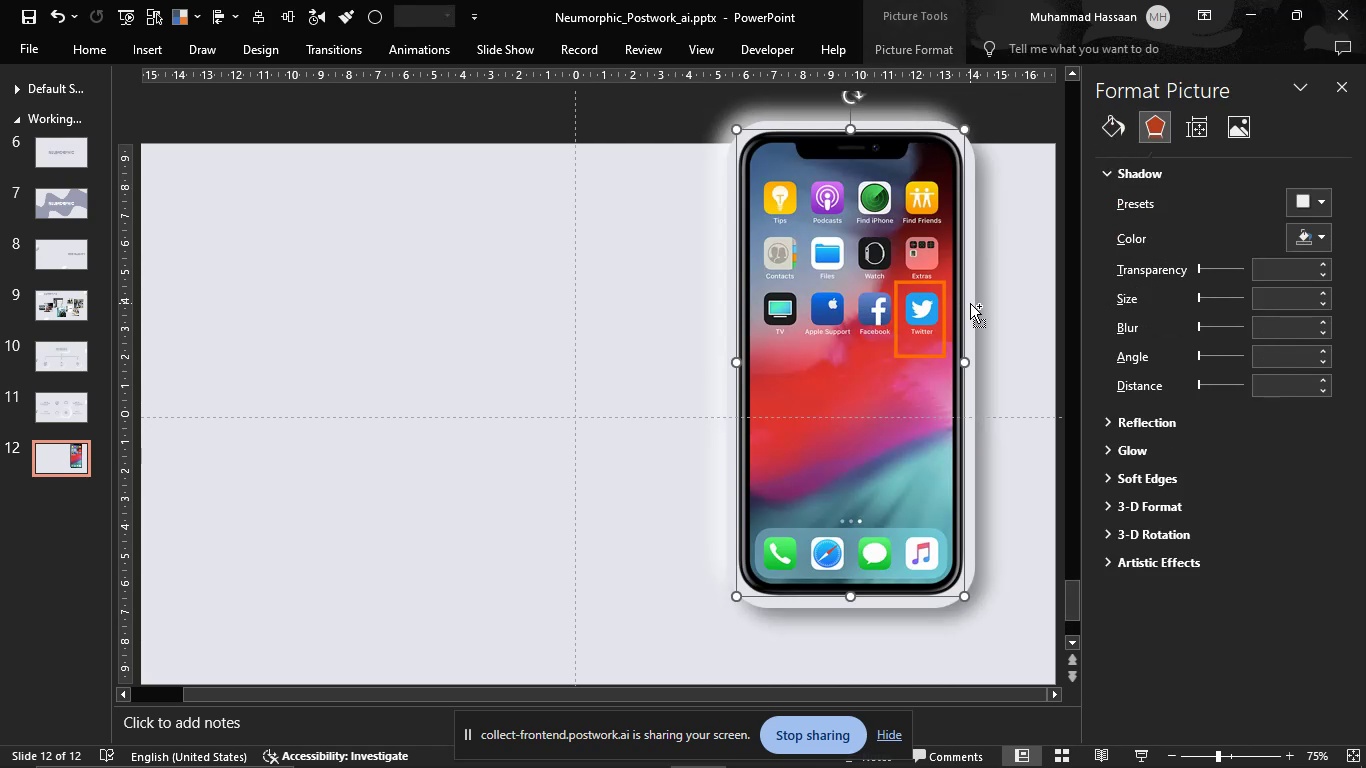 
left_click([970, 303])
 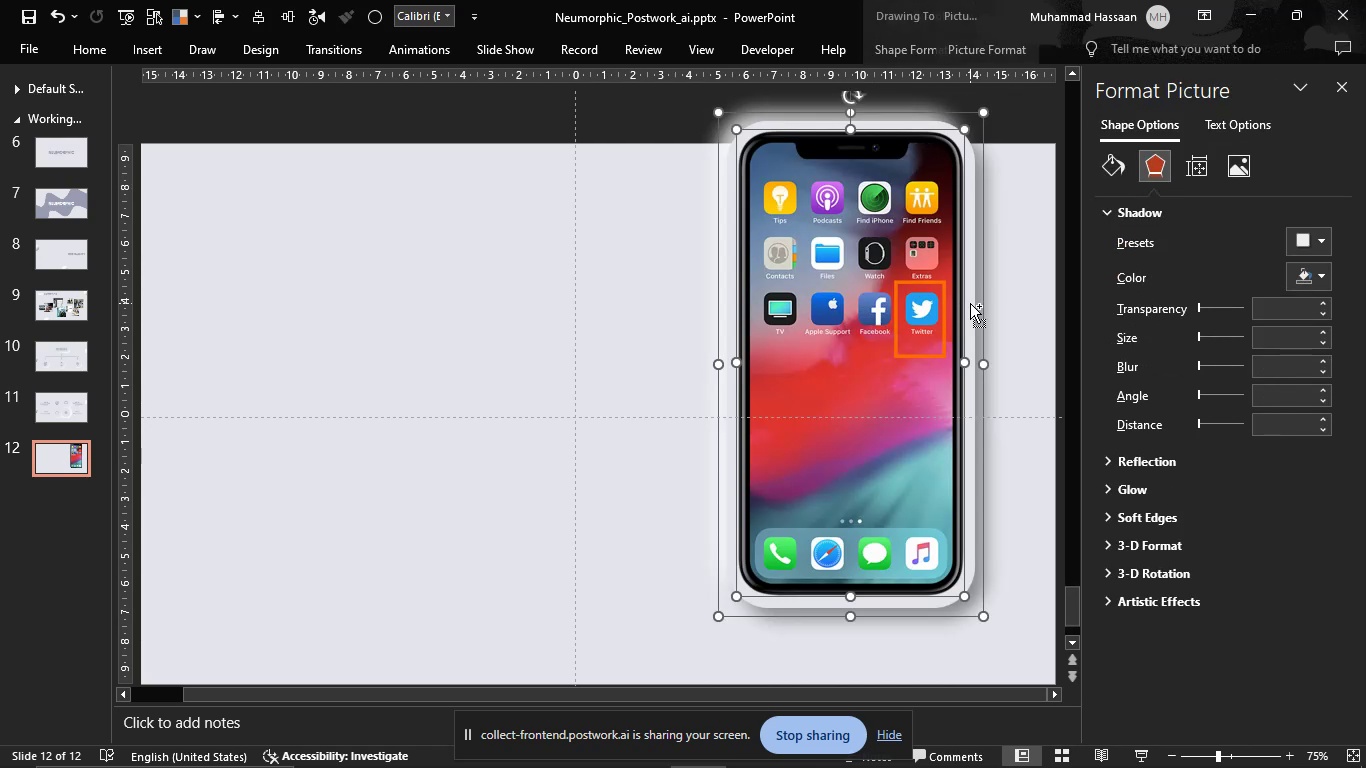 
key(Control+ControlLeft)
 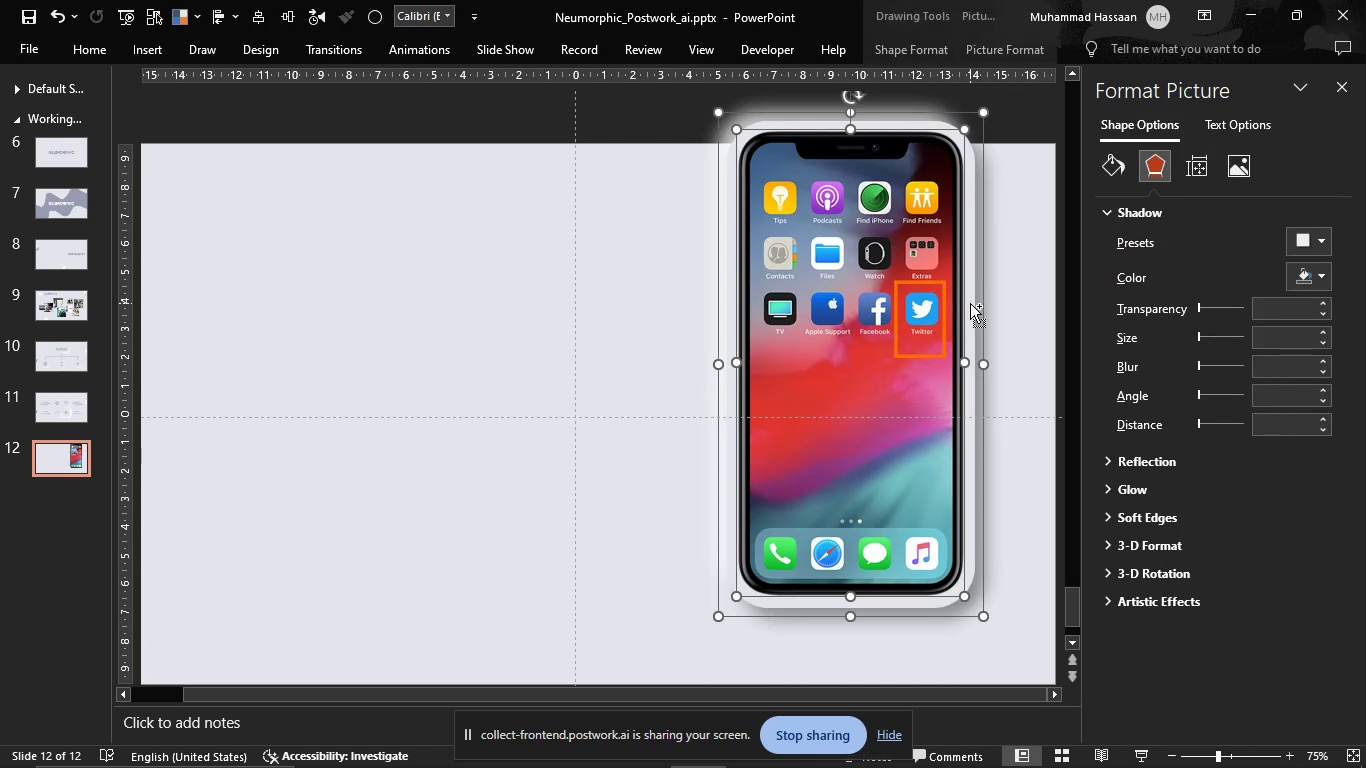 
key(Control+ControlLeft)
 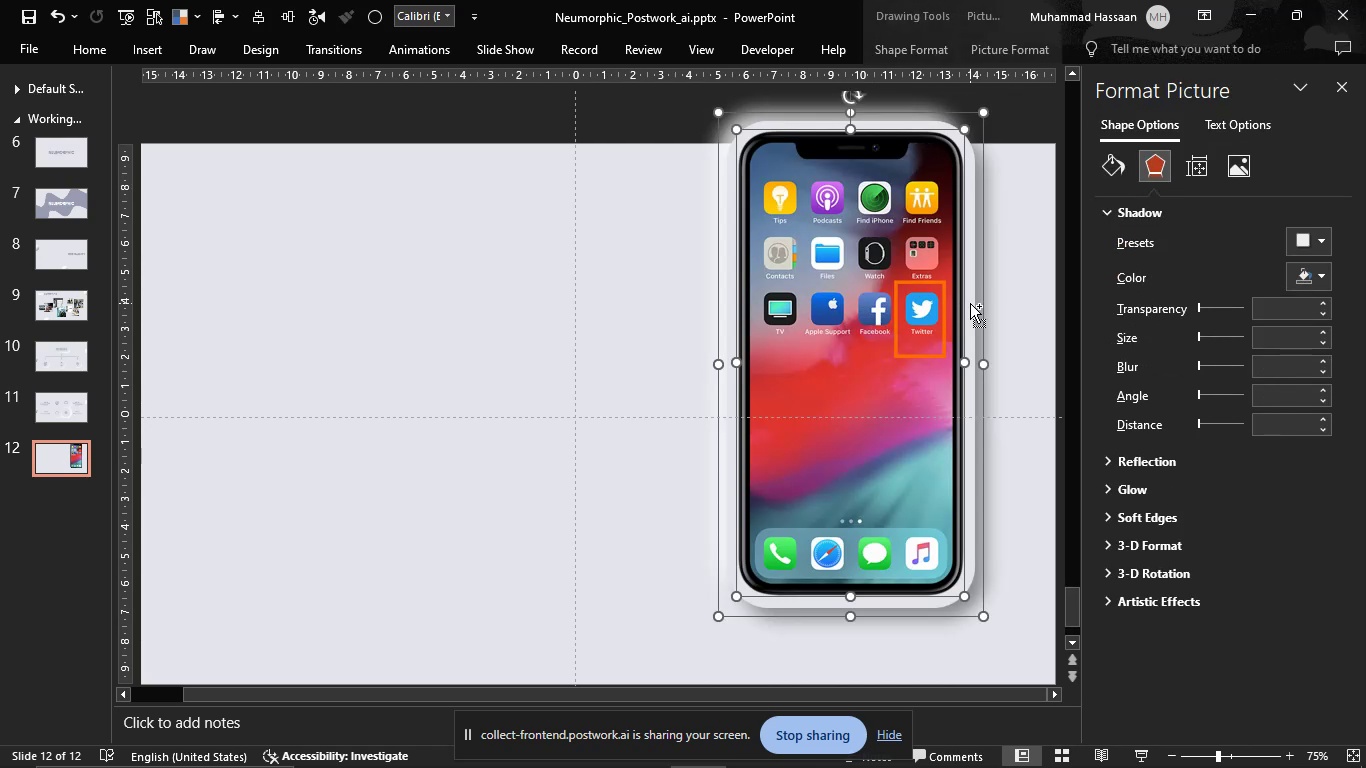 
key(Control+ControlLeft)
 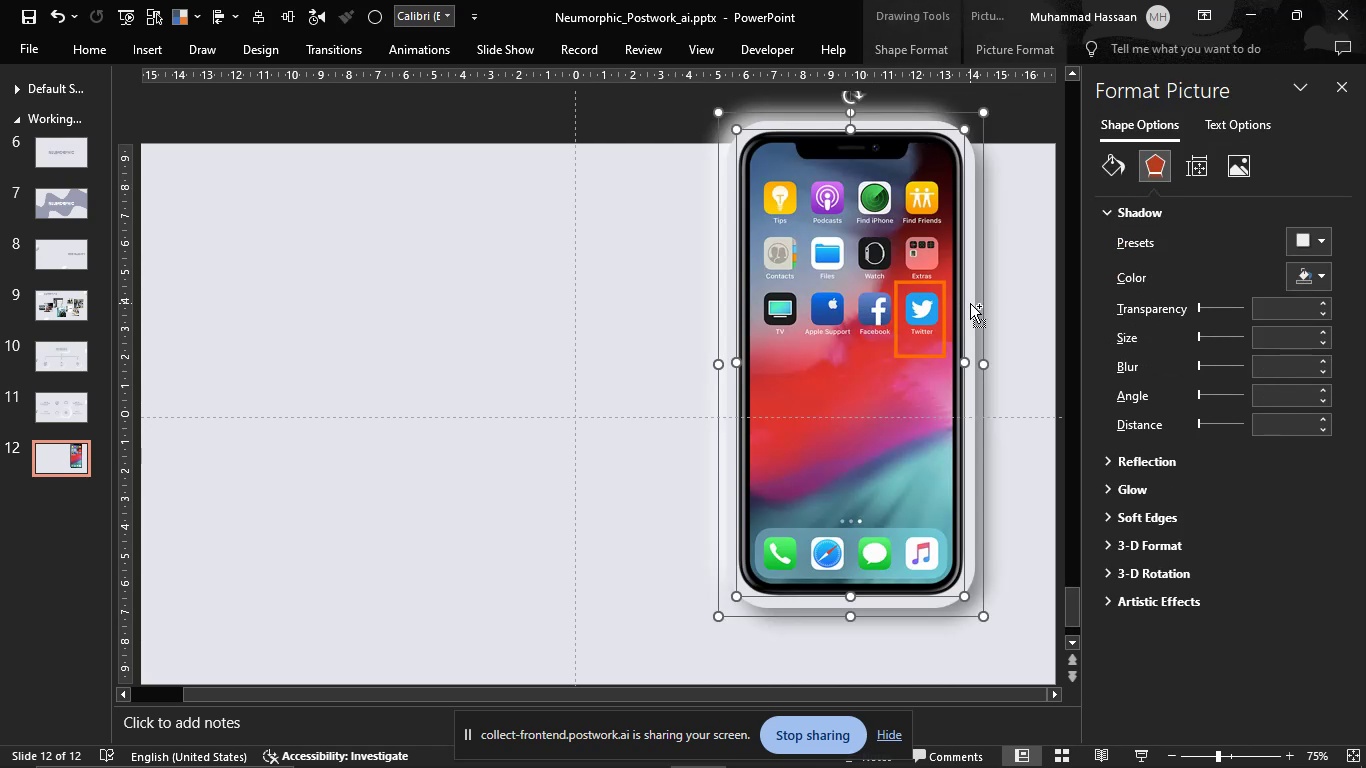 
key(Control+ControlLeft)
 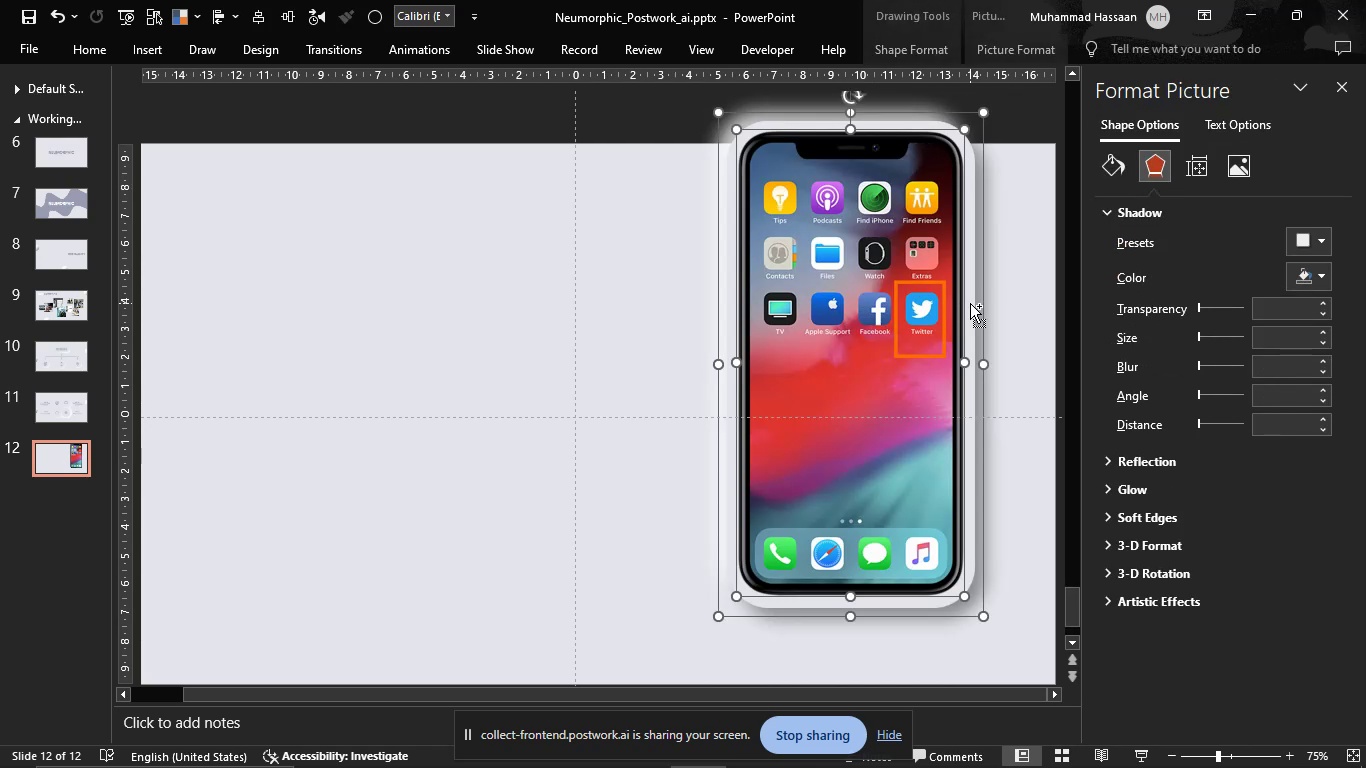 
key(Control+ControlLeft)
 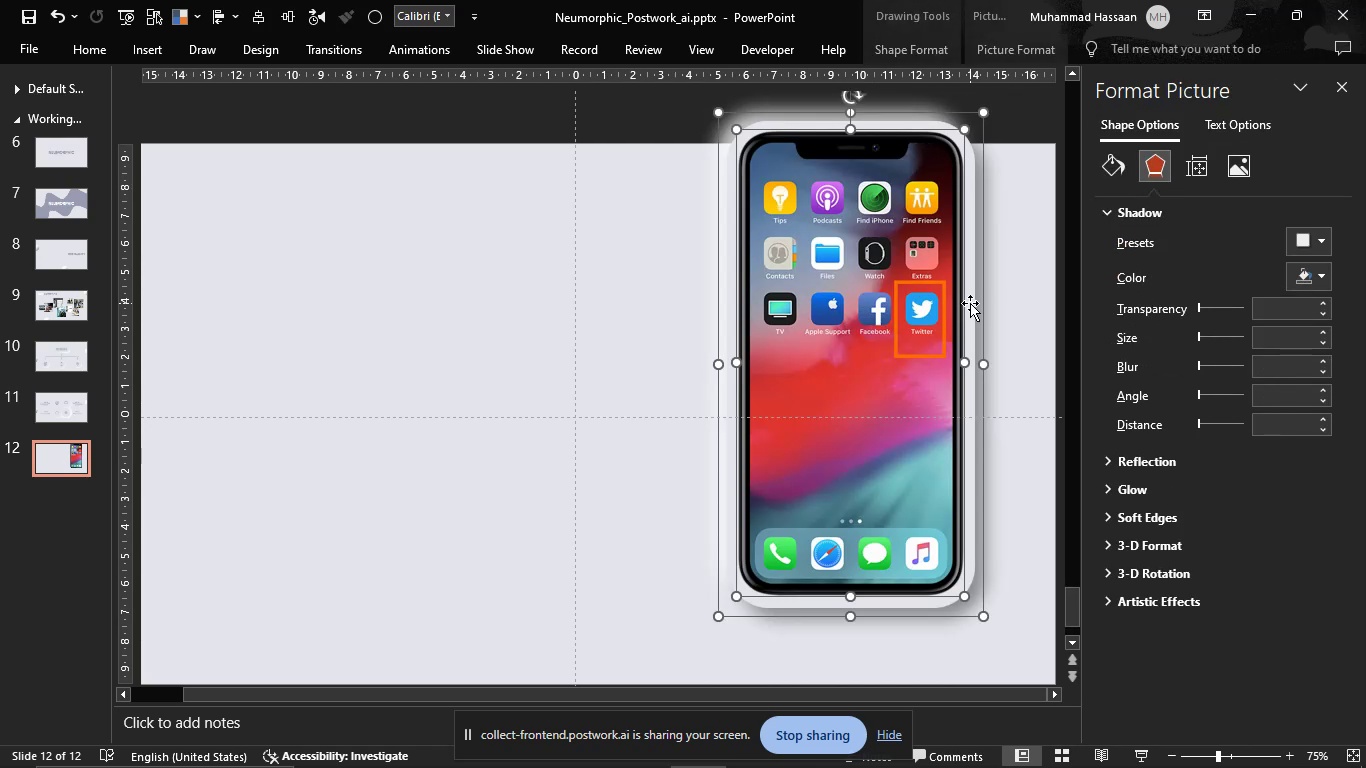 
key(Control+ControlLeft)
 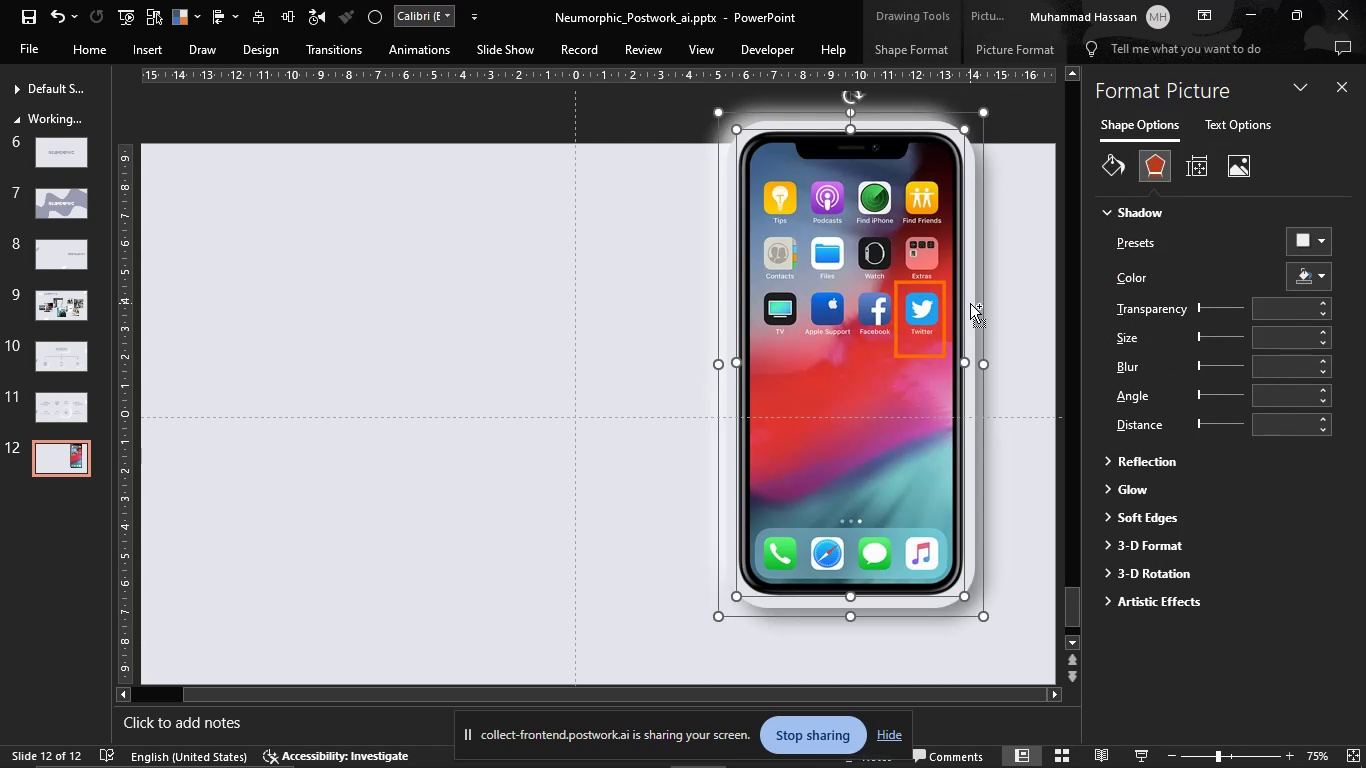 
key(Control+ControlLeft)
 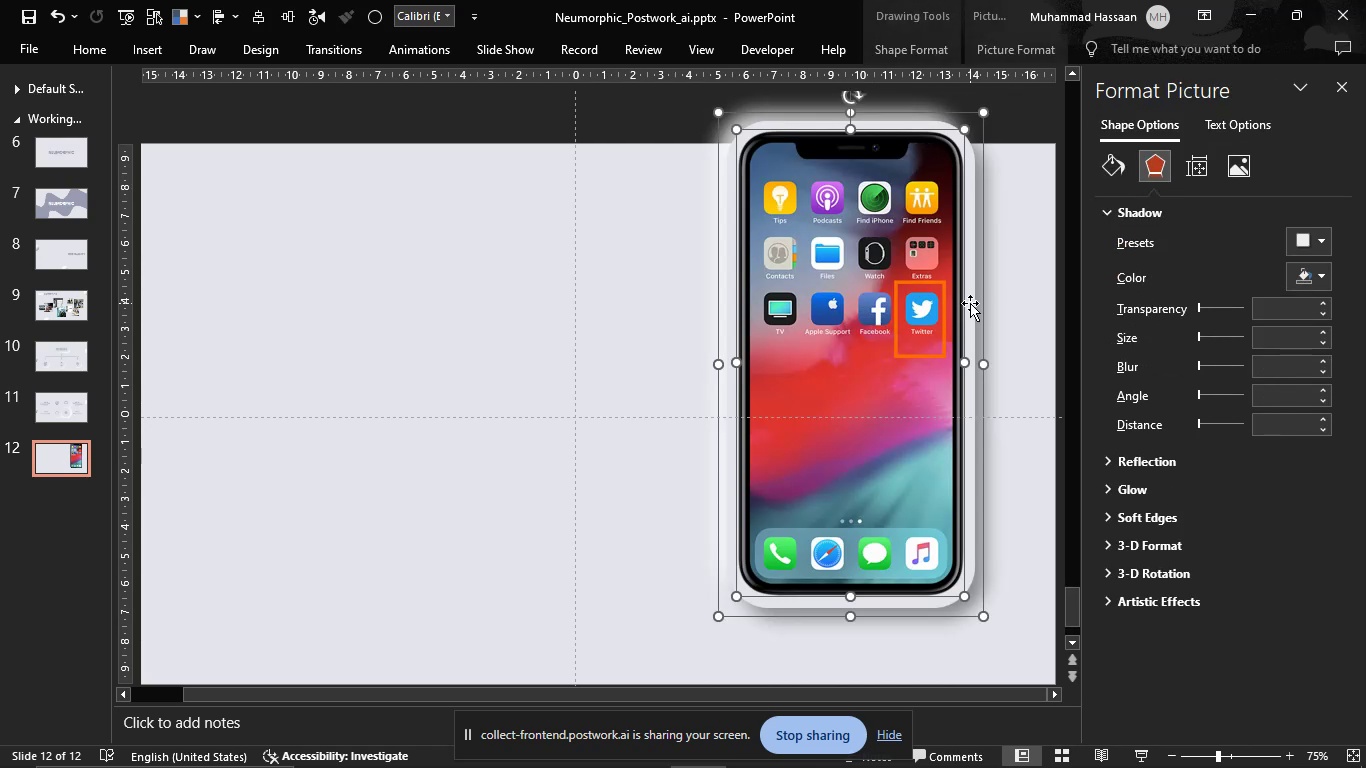 
key(Control+ControlLeft)
 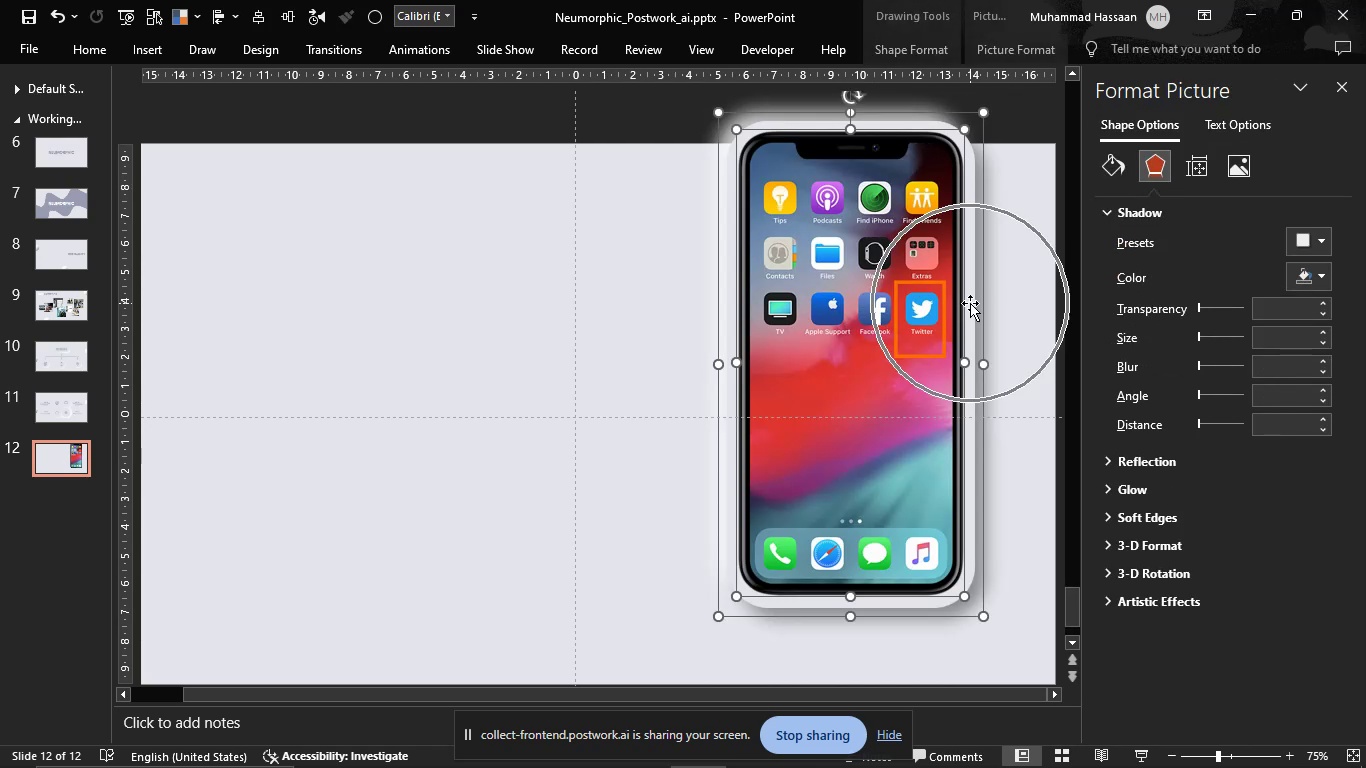 
key(Control+ControlLeft)
 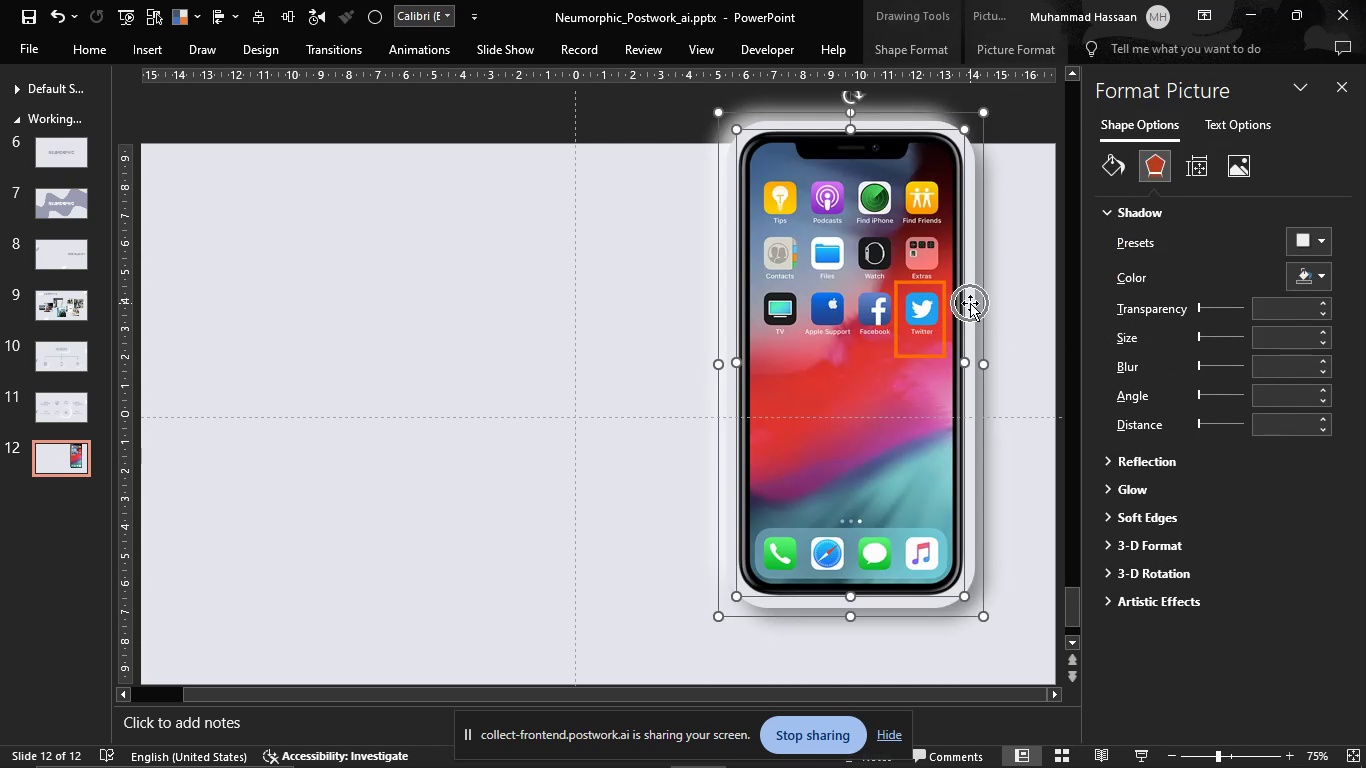 
key(Control+G)
 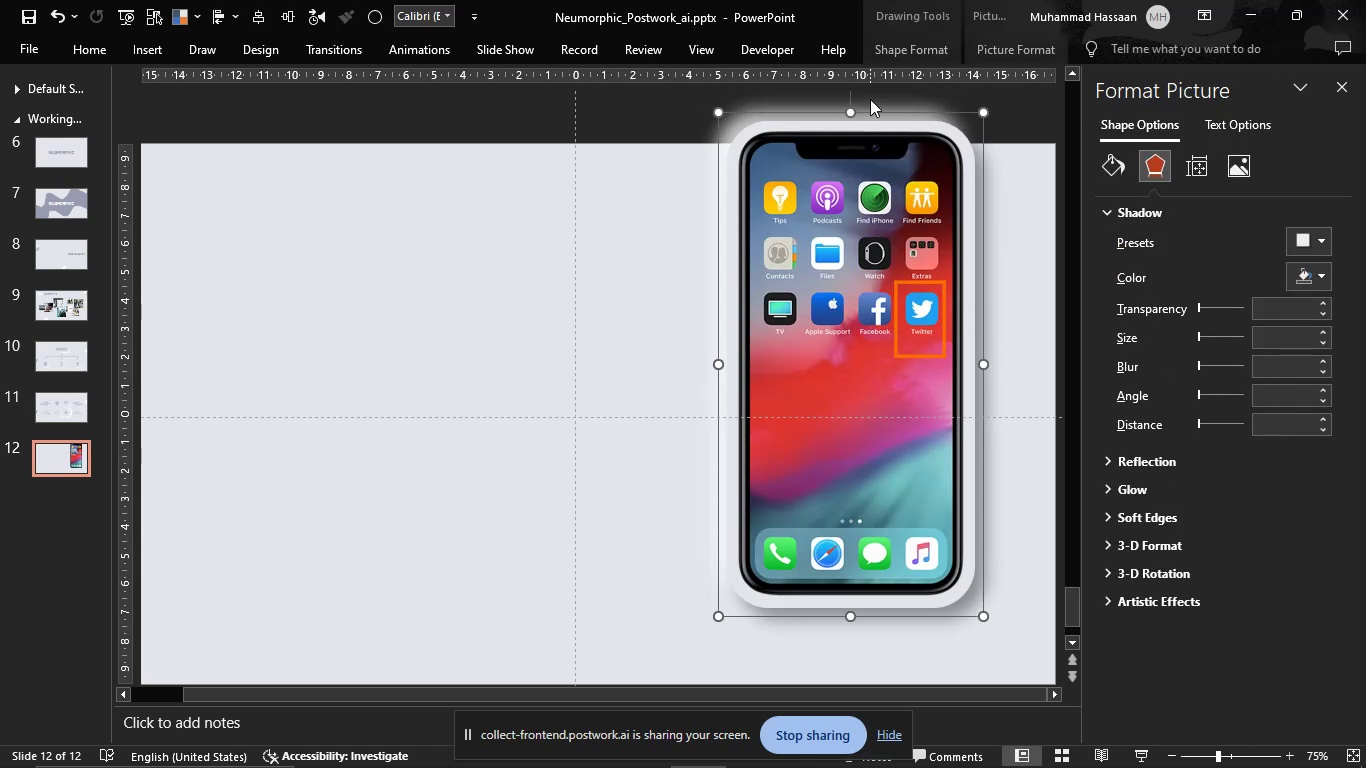 
hold_key(key=ControlLeft, duration=0.7)
scroll: coordinate [881, 146], scroll_direction: down, amount: 1.0
 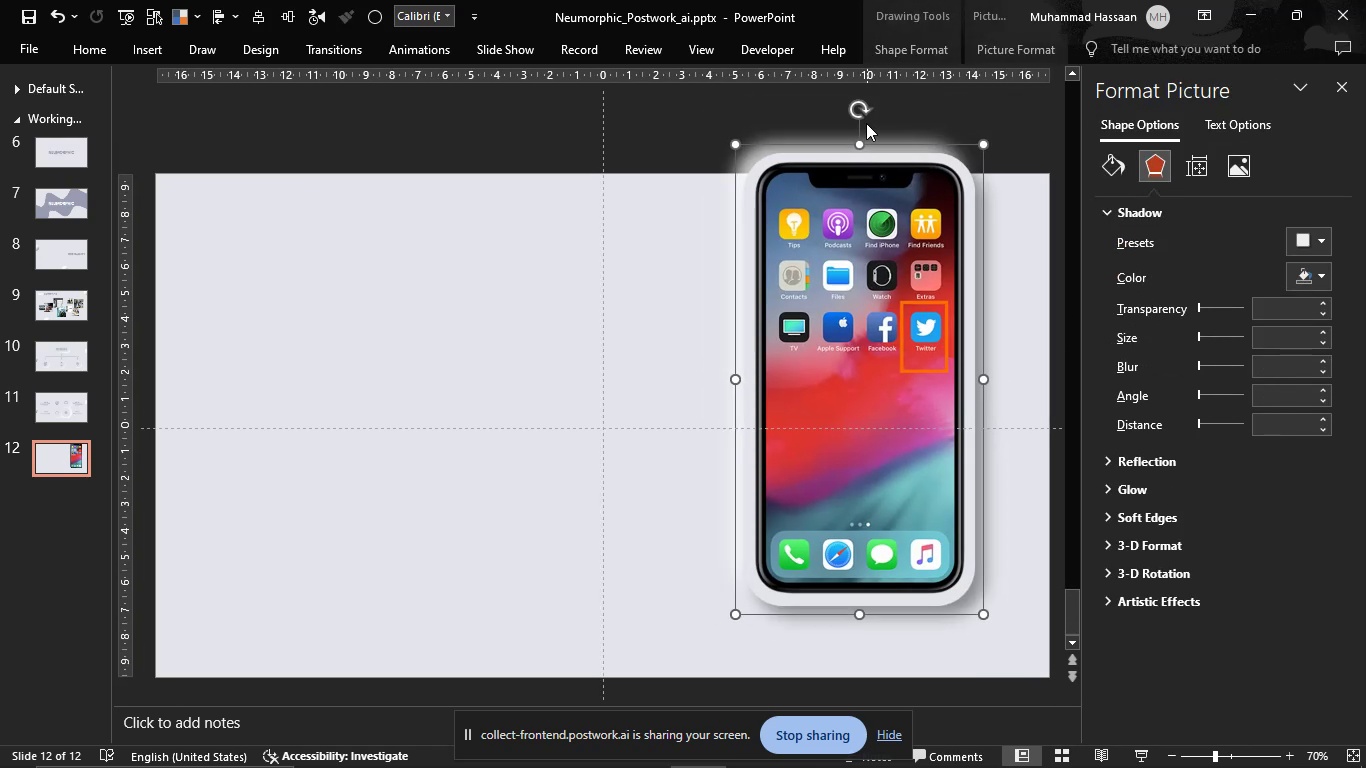 
hold_key(key=ShiftLeft, duration=1.4)
left_click_drag(start_coordinate=[855, 116], to_coordinate=[1001, 225])
 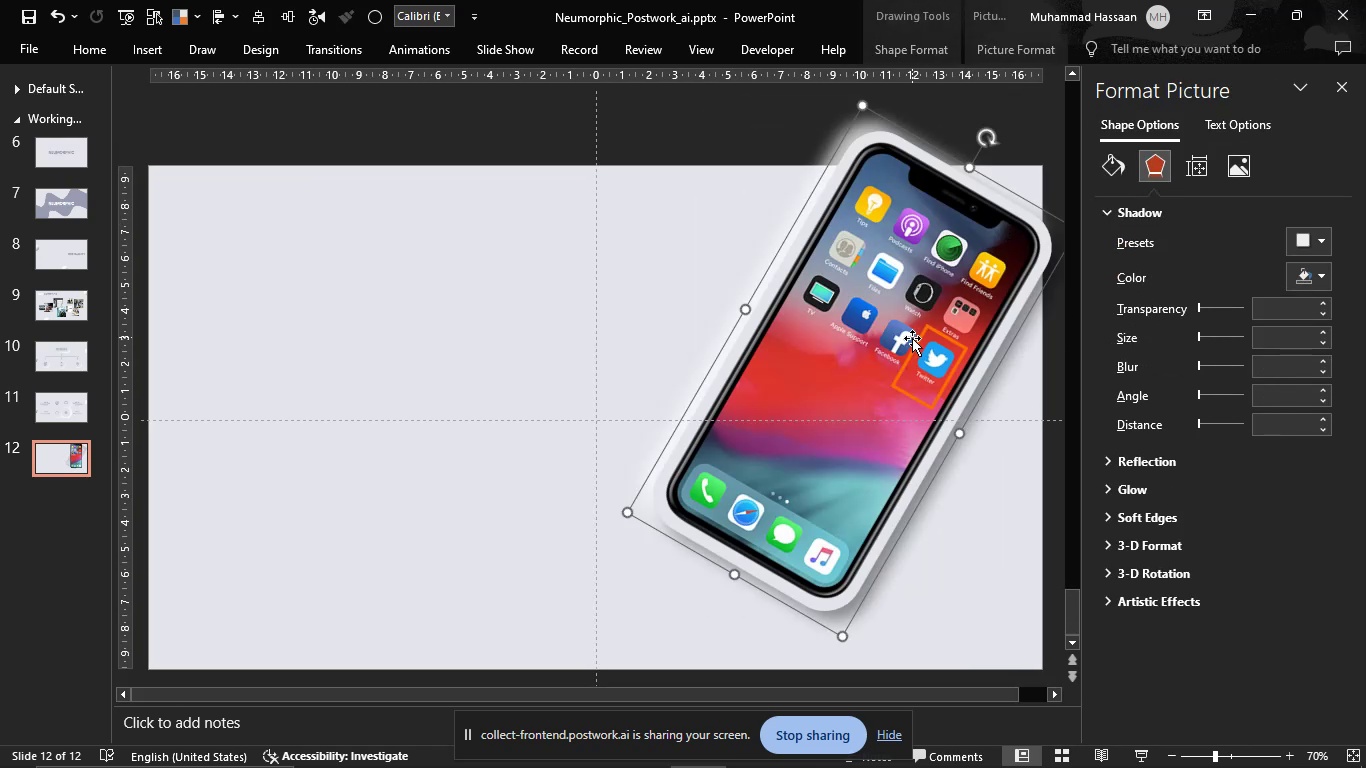 
left_click_drag(start_coordinate=[913, 339], to_coordinate=[881, 381])
 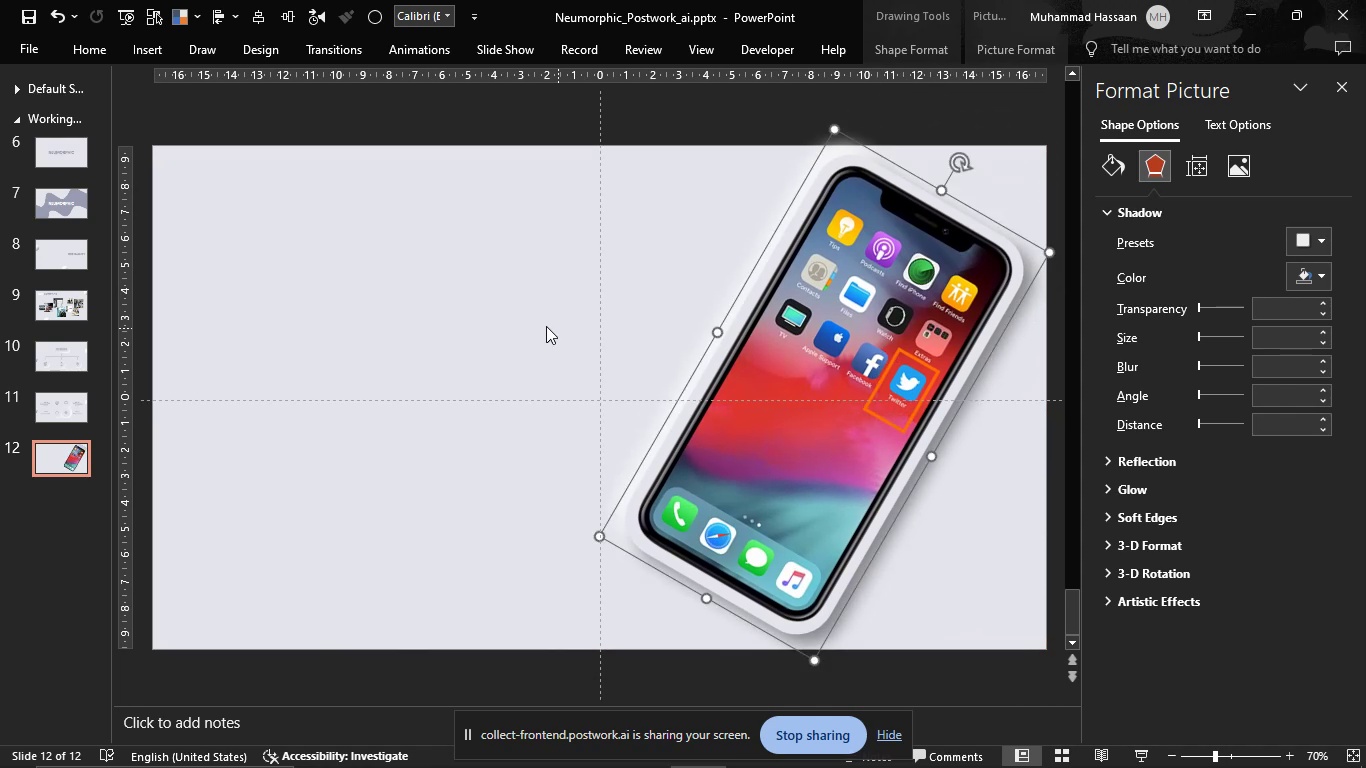 
left_click([517, 323])
 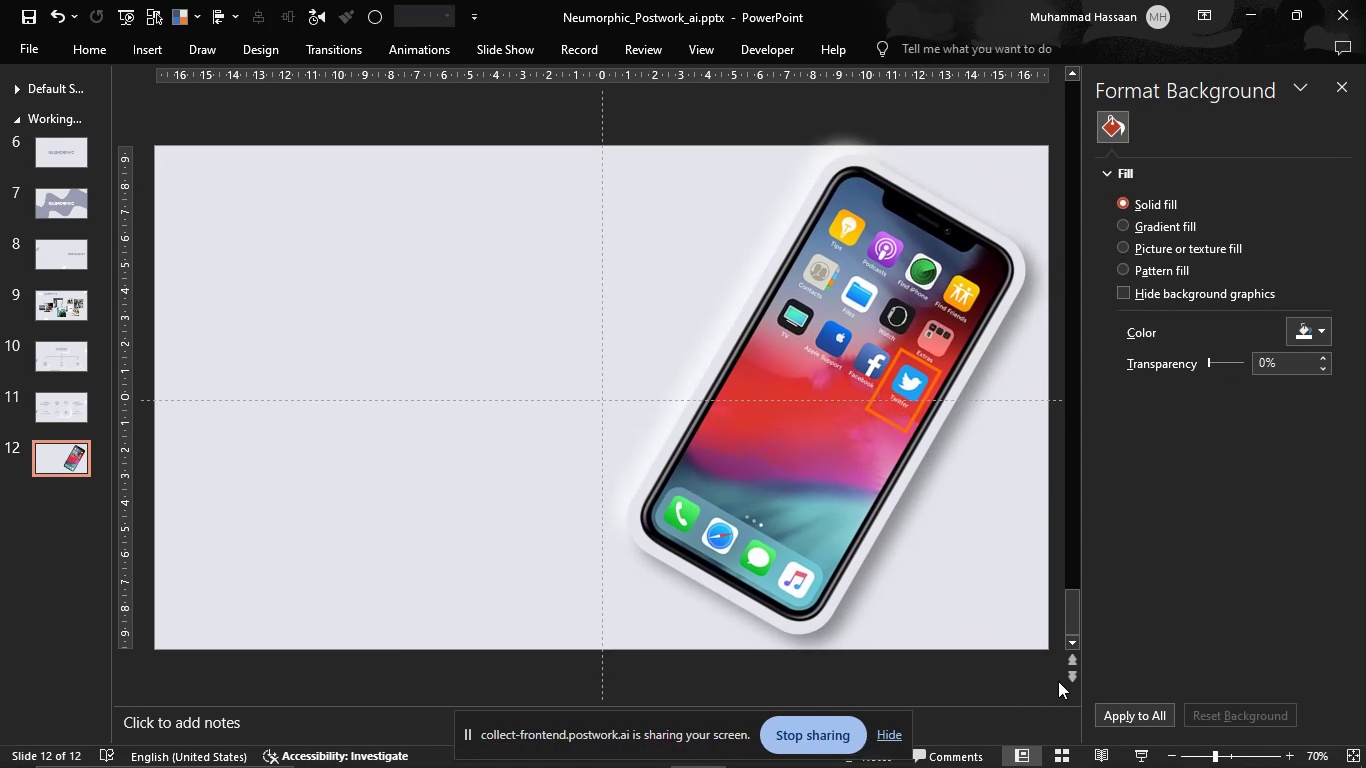 
left_click([1135, 747])
 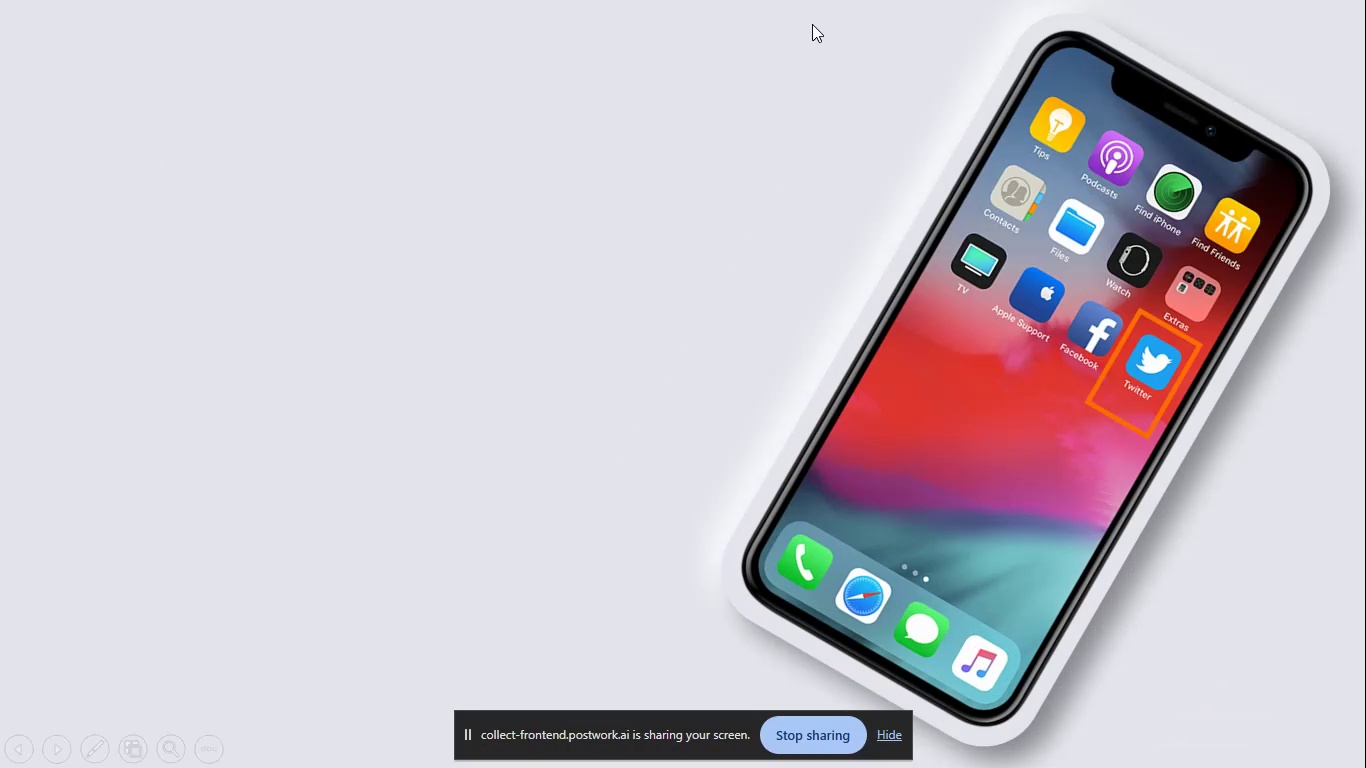 
right_click([718, 56])
 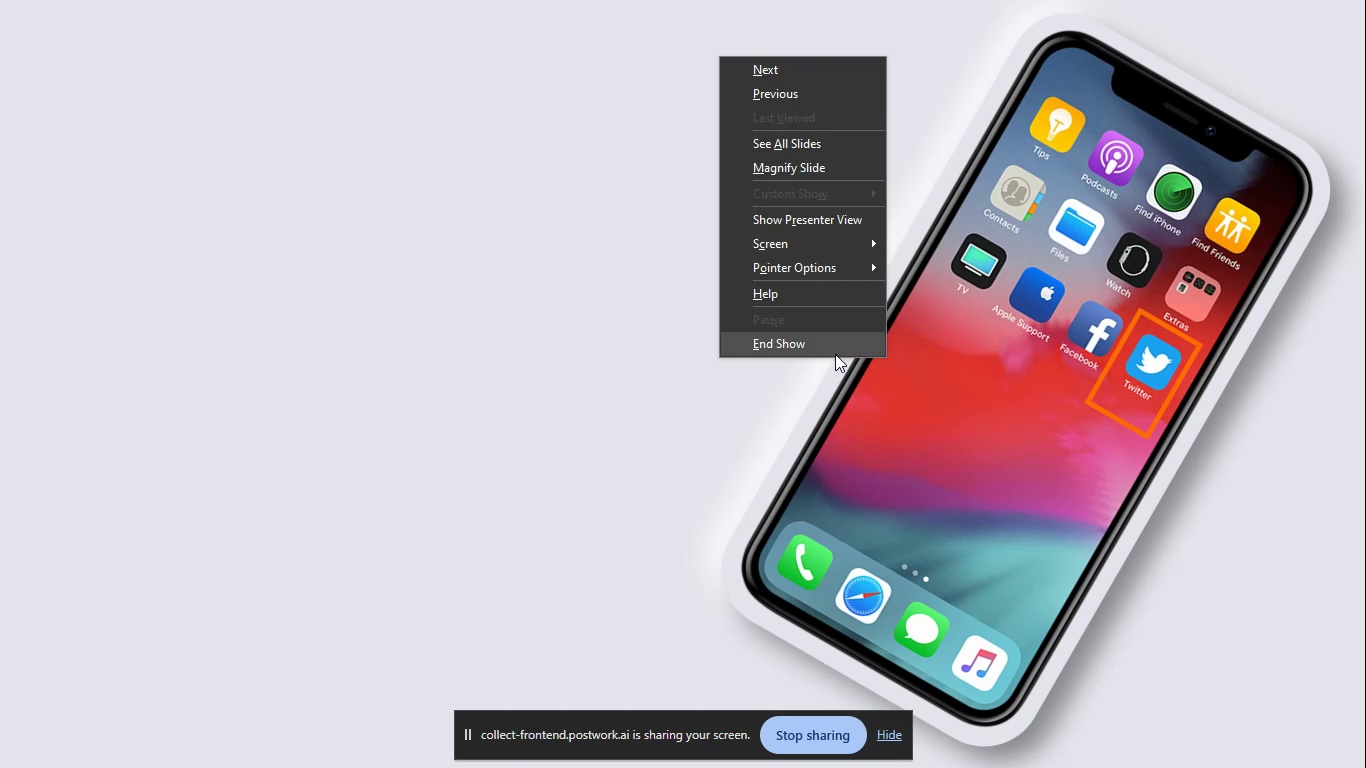 
left_click([835, 353])
 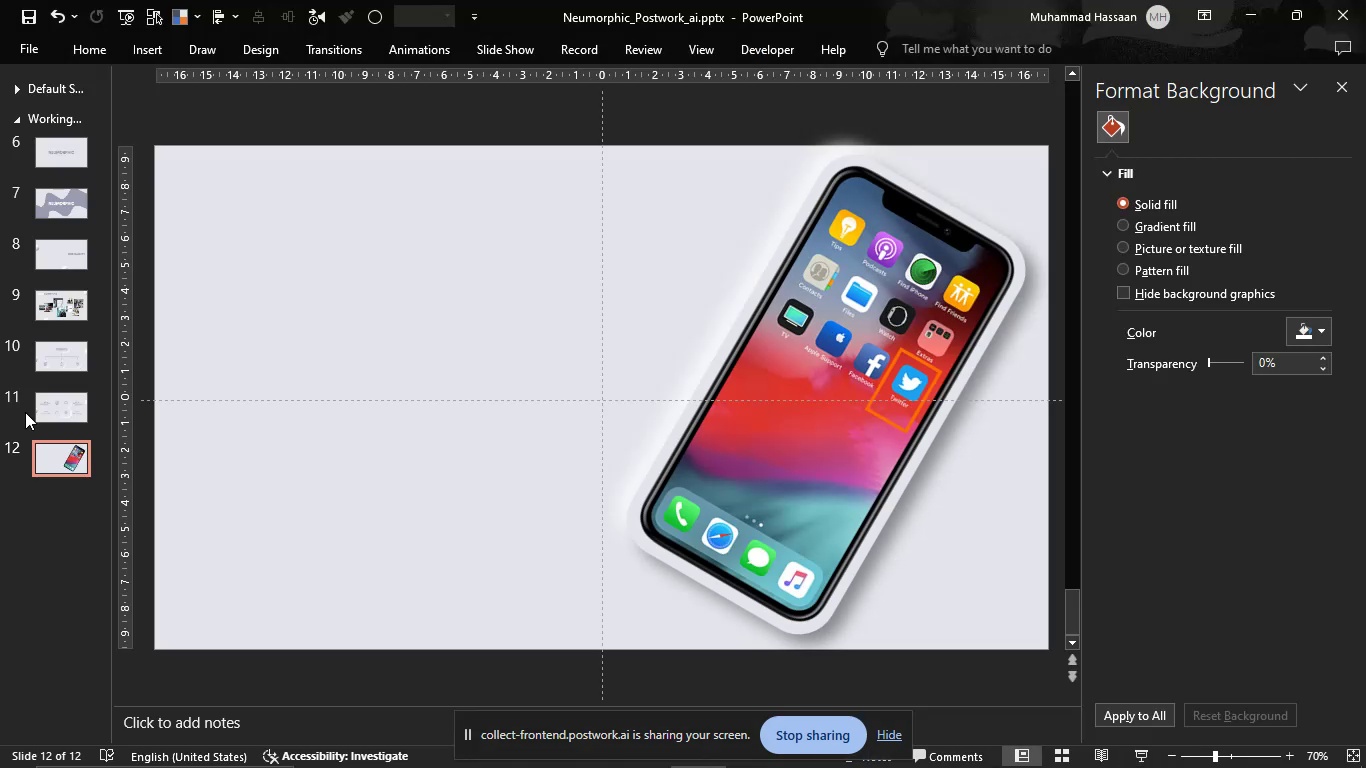 
left_click([58, 372])
 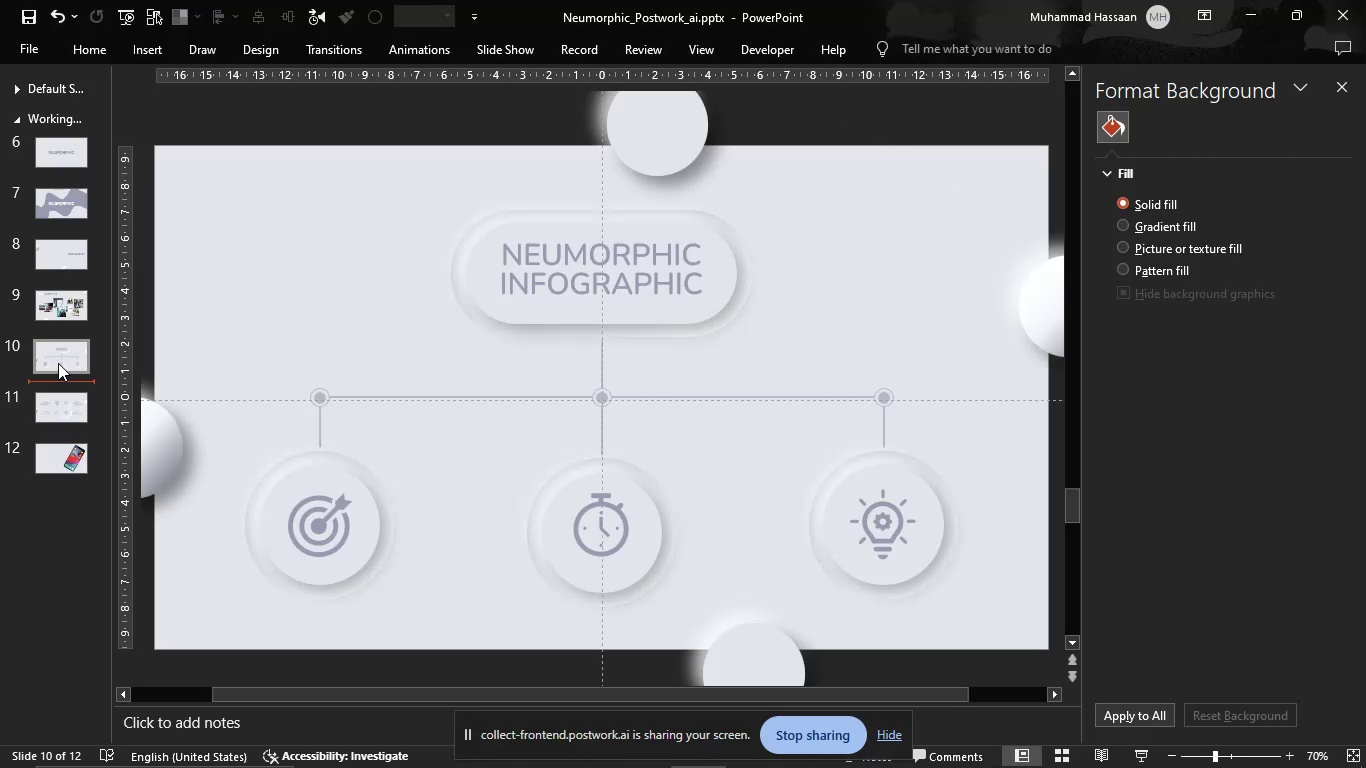 
left_click([58, 363])
 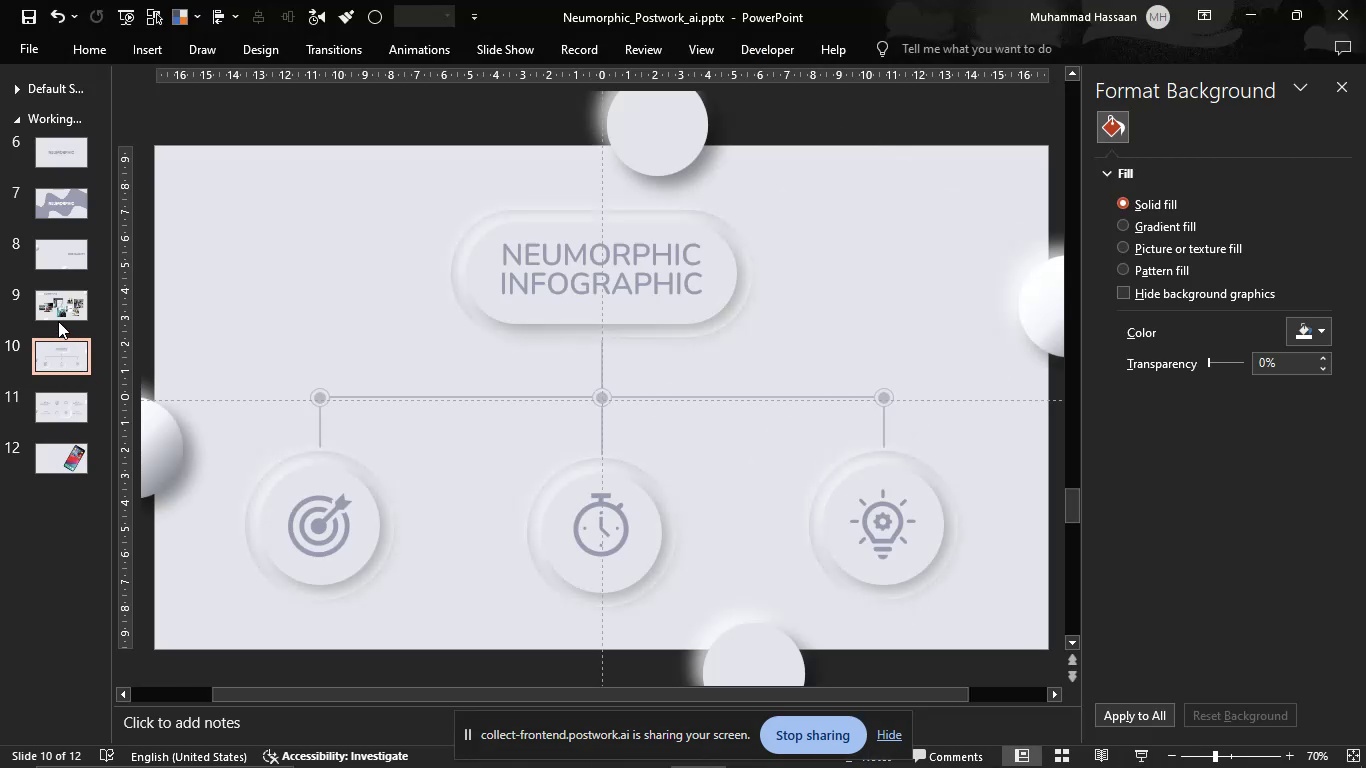 
left_click([58, 319])
 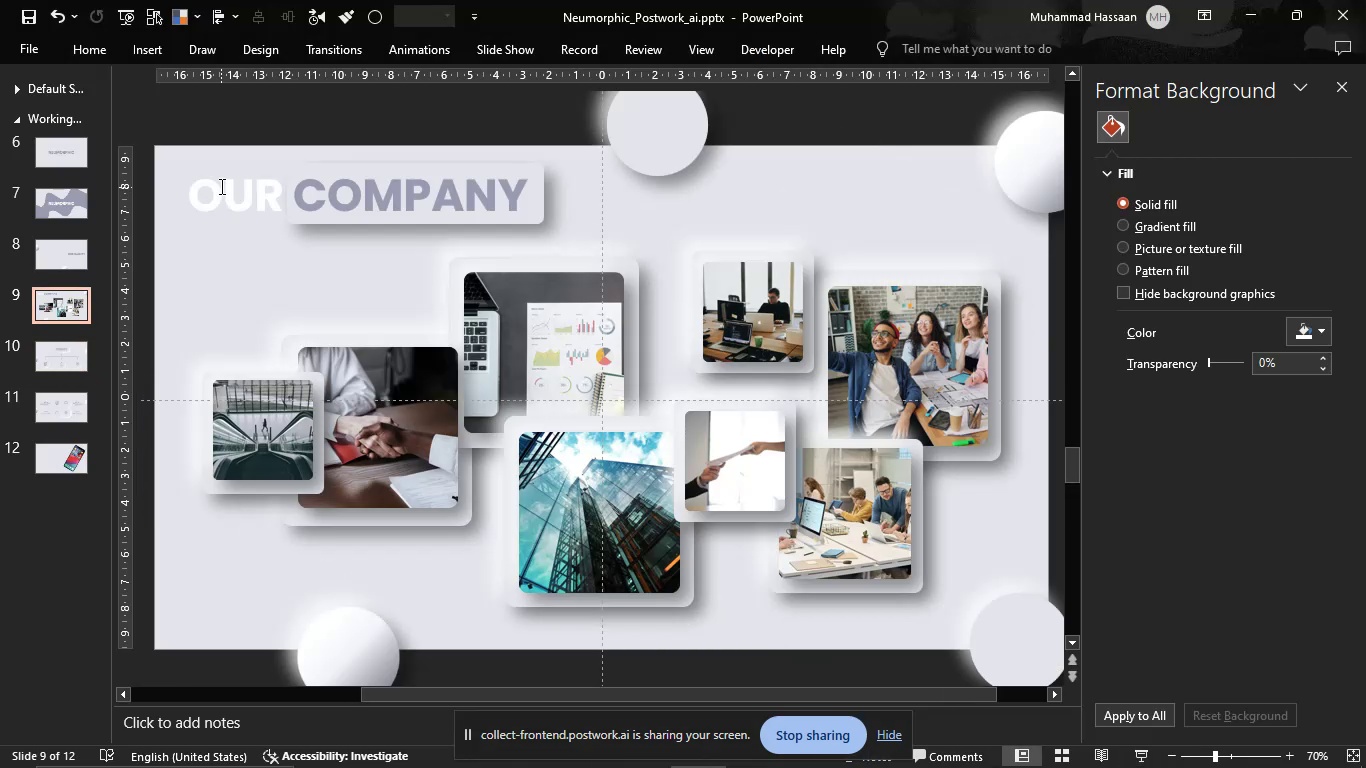 
left_click([220, 186])
 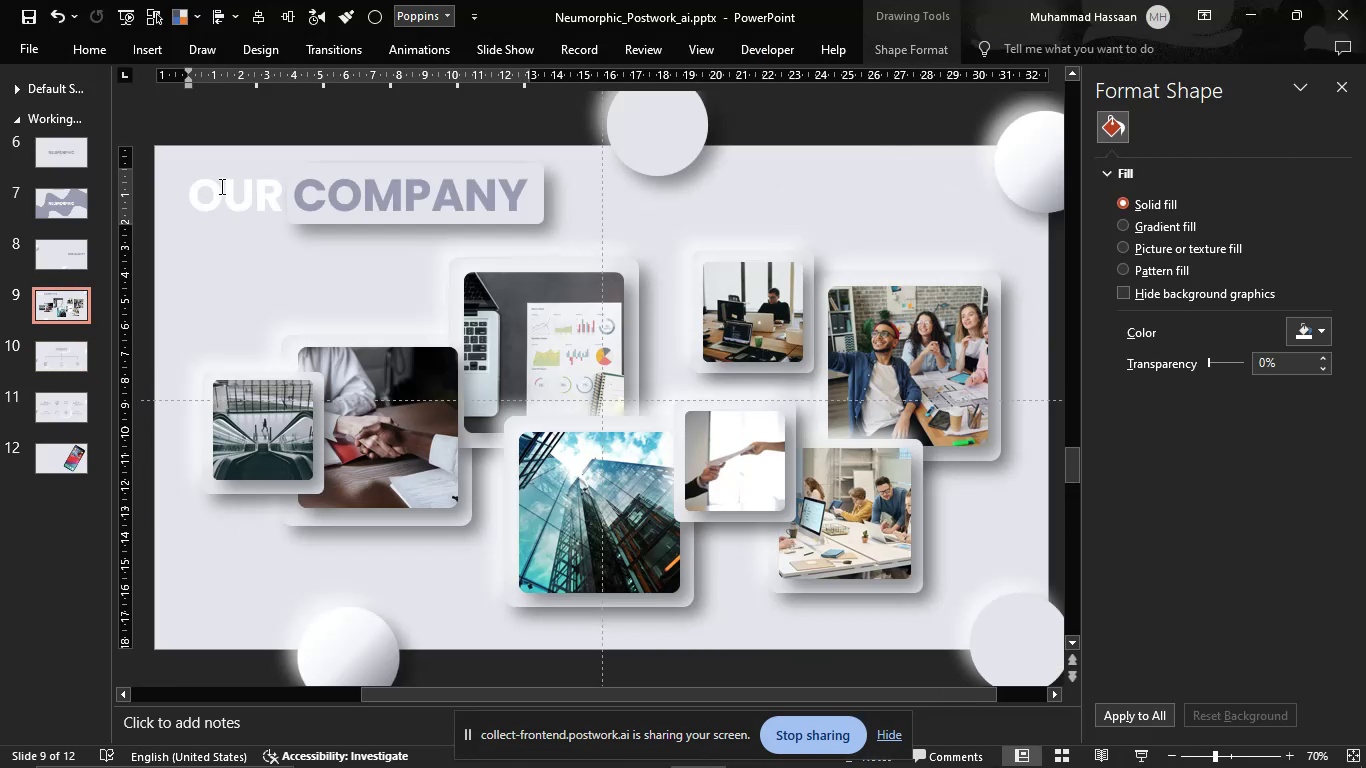 
hold_key(key=ControlLeft, duration=0.56)
 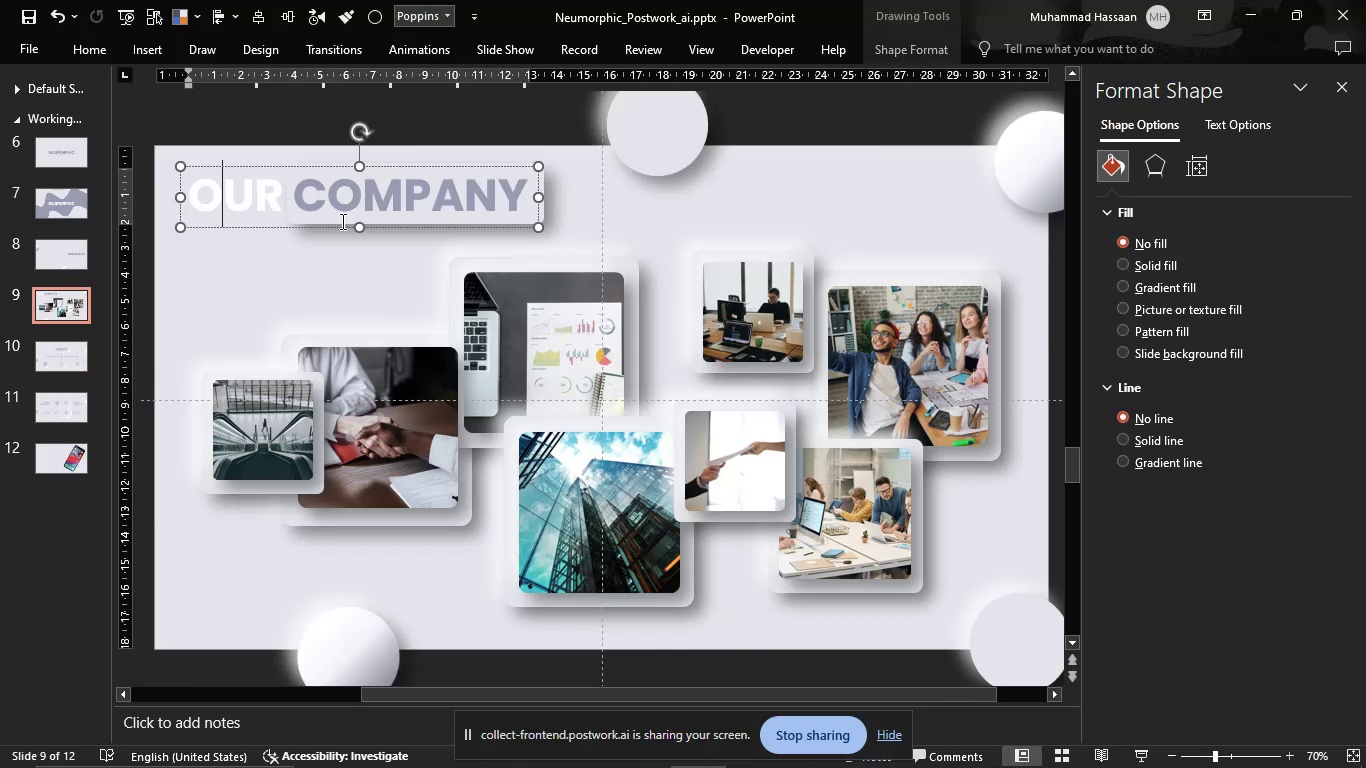 
left_click([338, 194])
 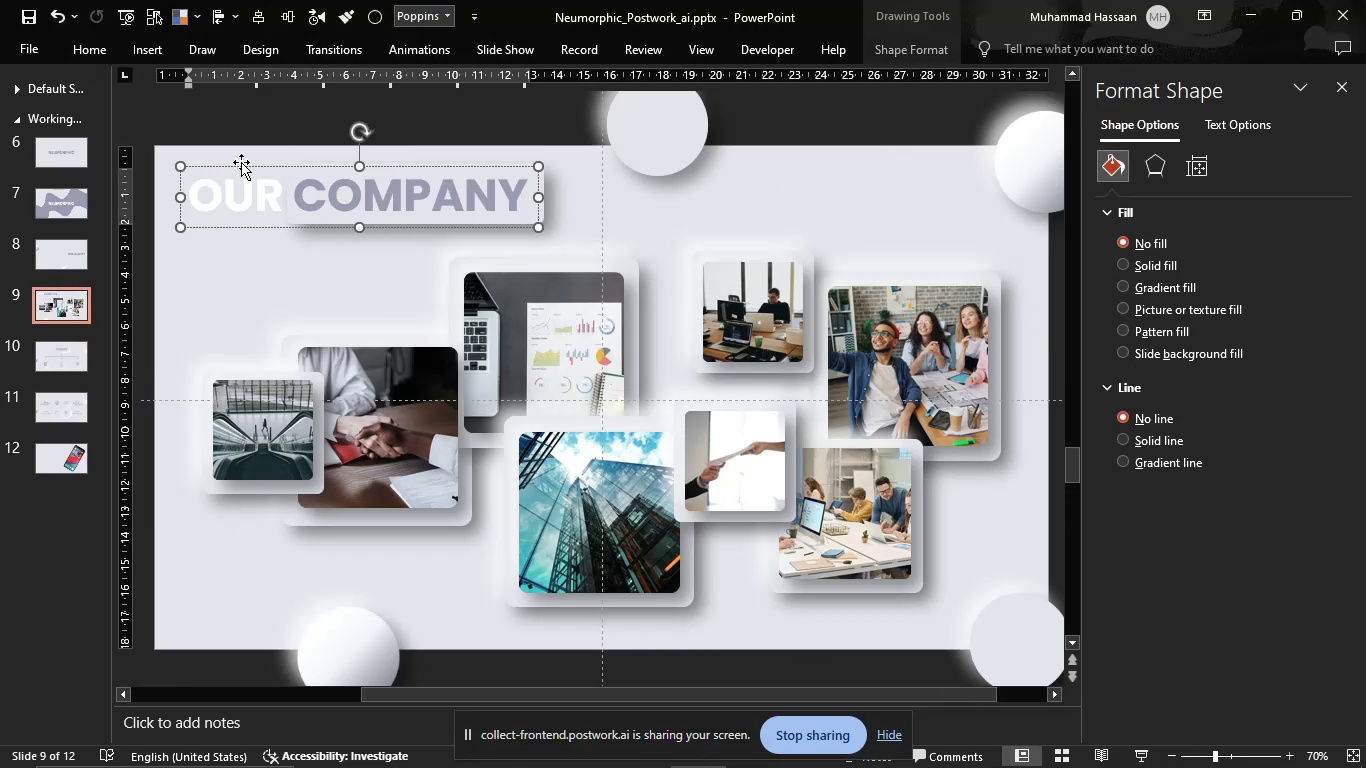 
left_click([241, 167])
 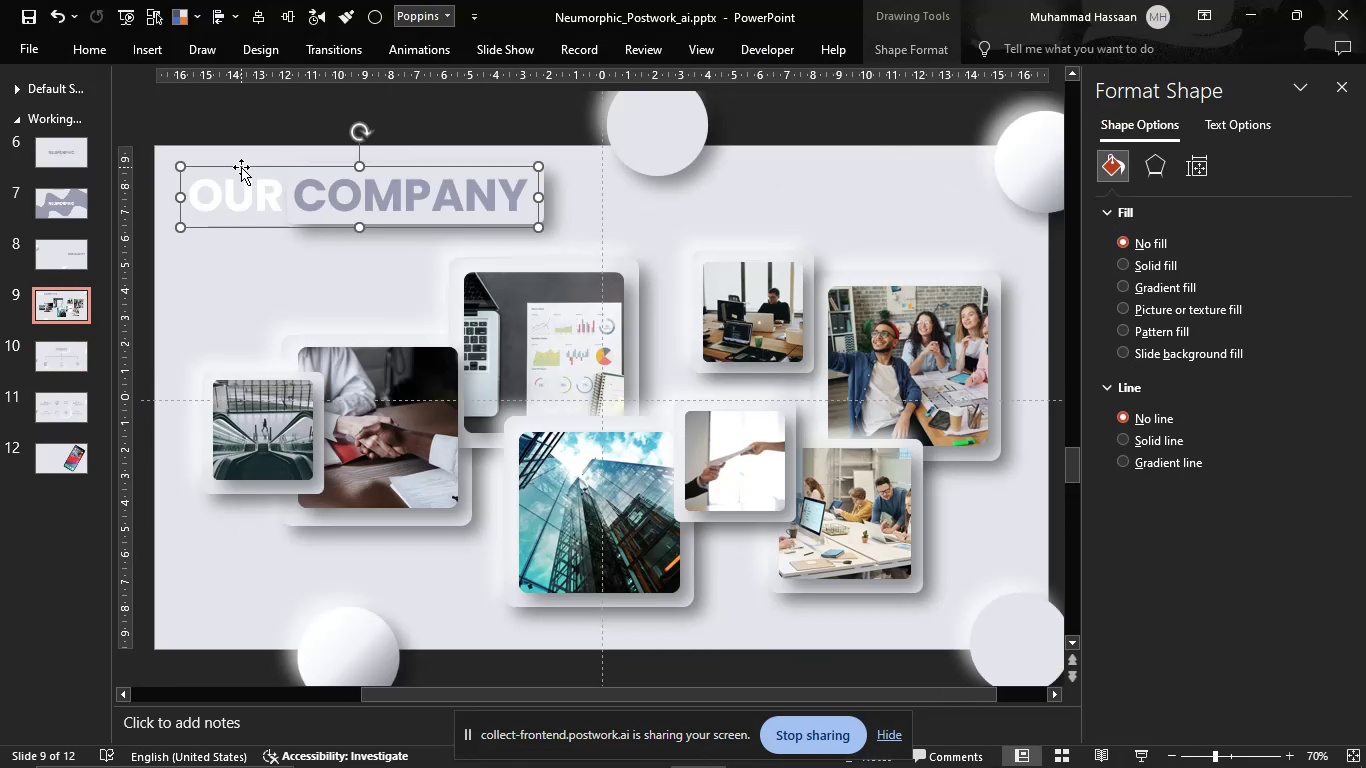 
key(Control+C)
 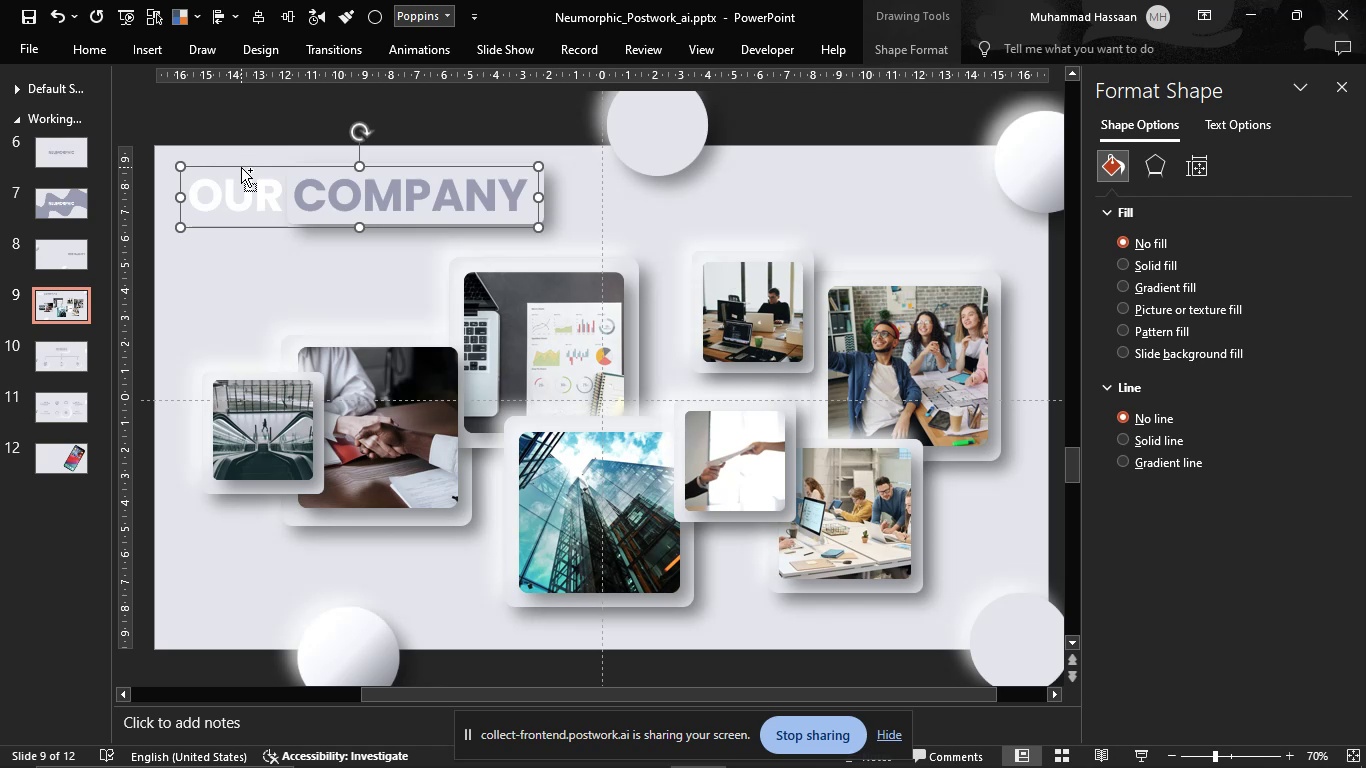 
key(Control+C)
 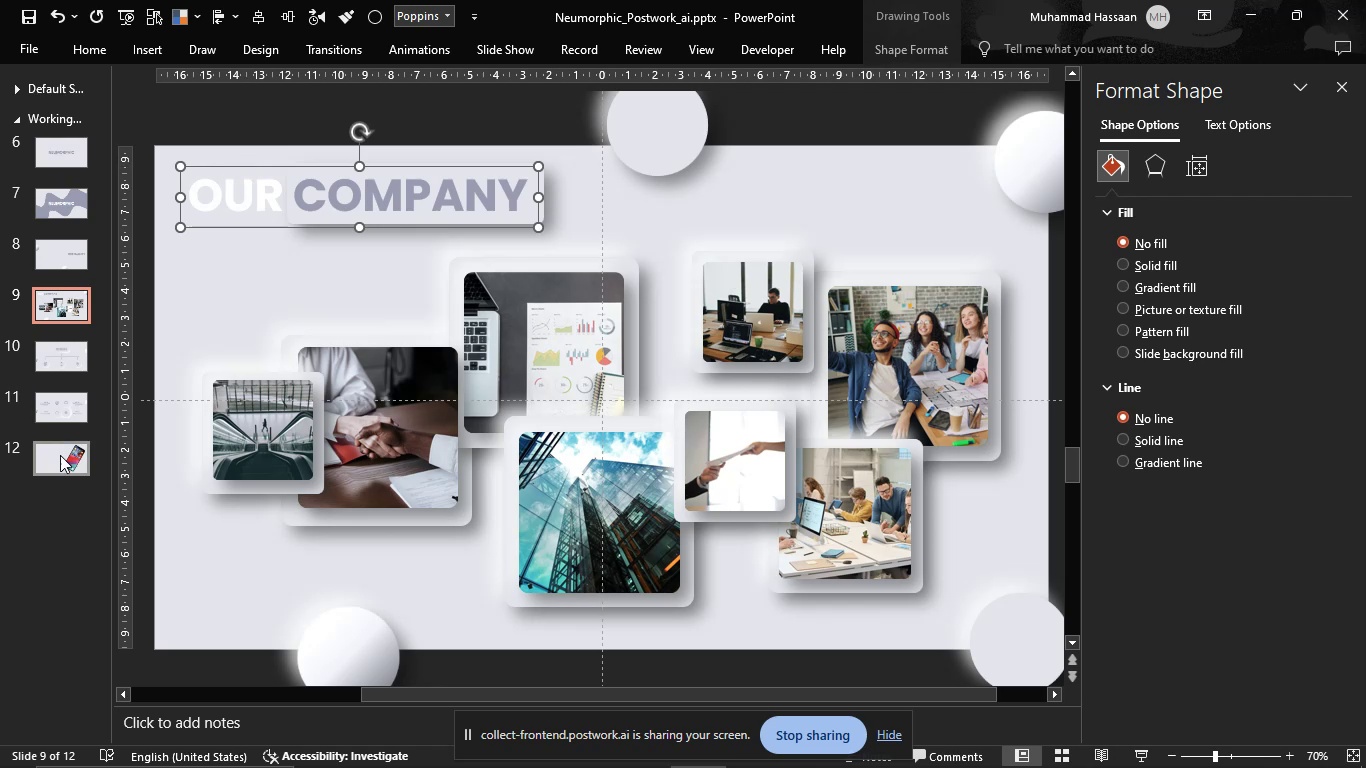 
left_click([58, 455])
 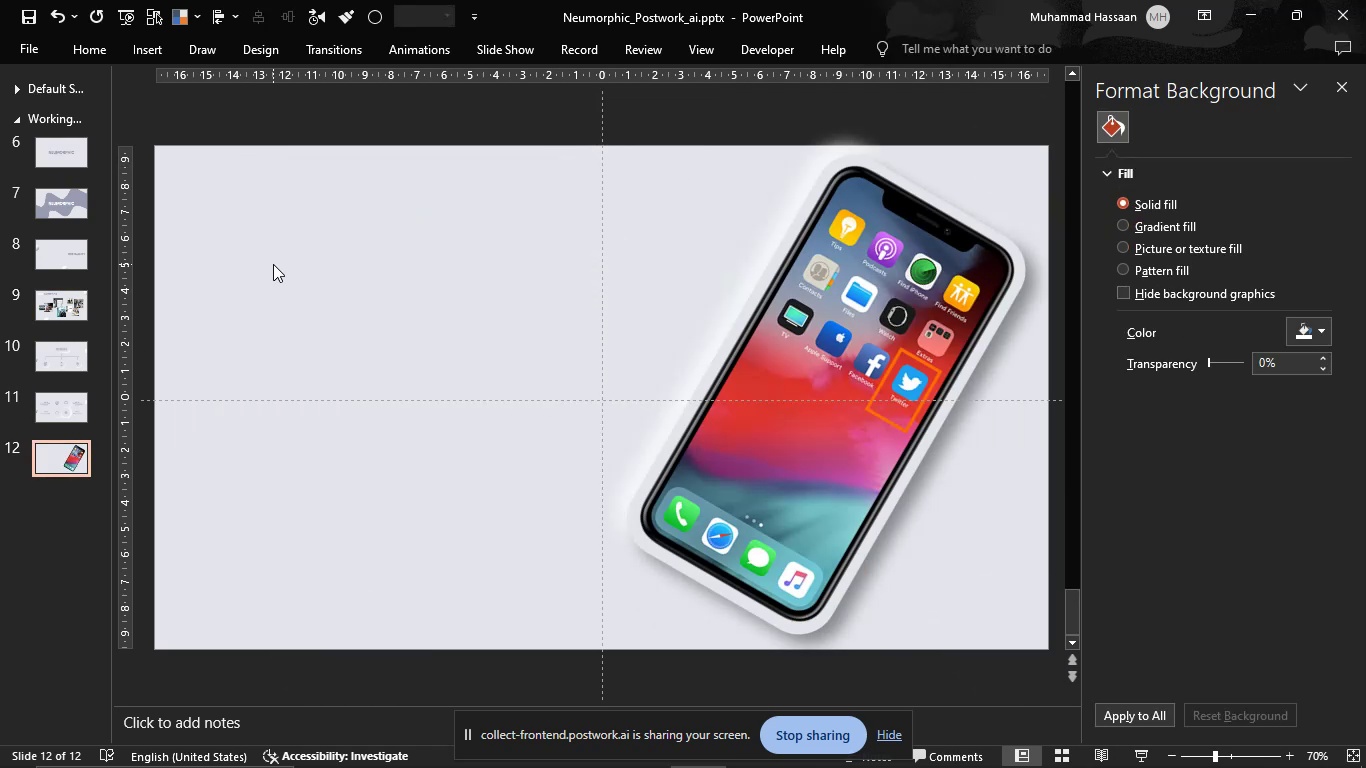 
left_click([274, 258])
 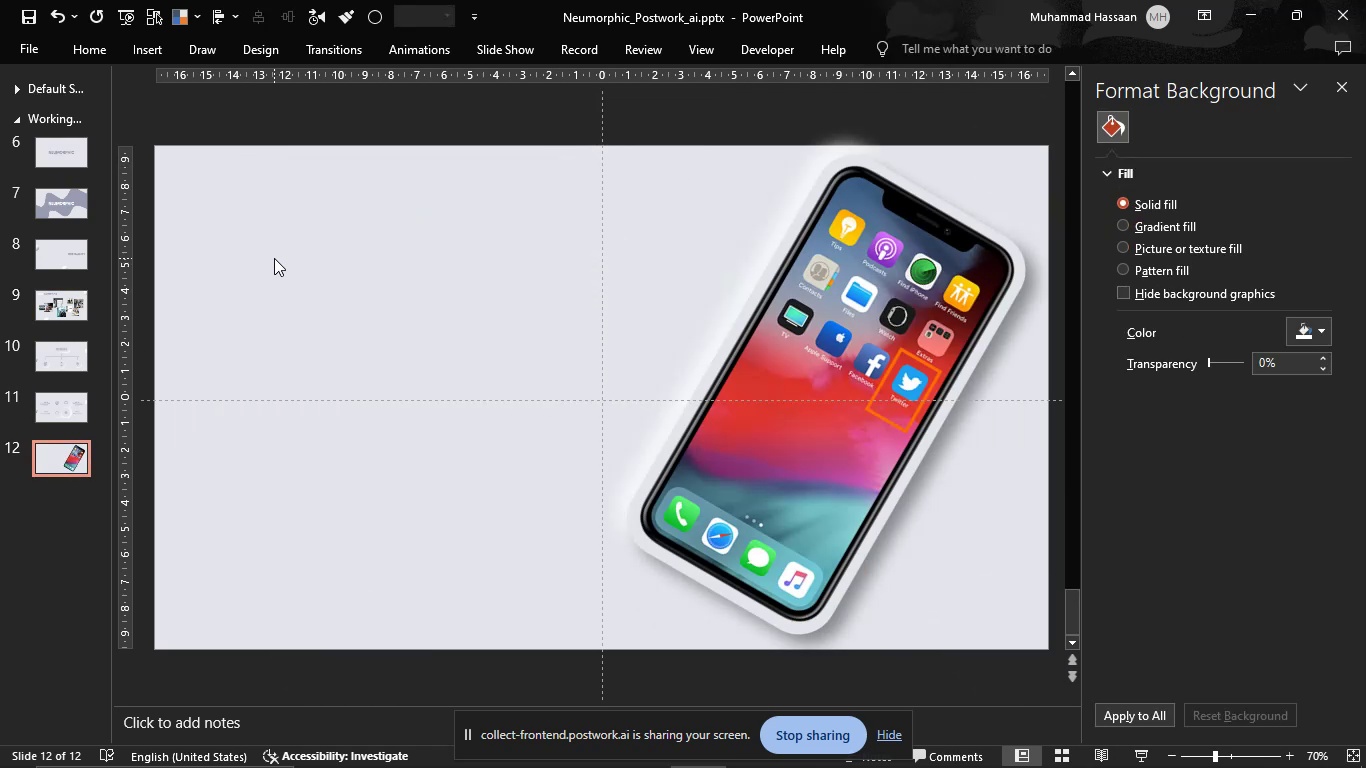 
key(Control+V)
 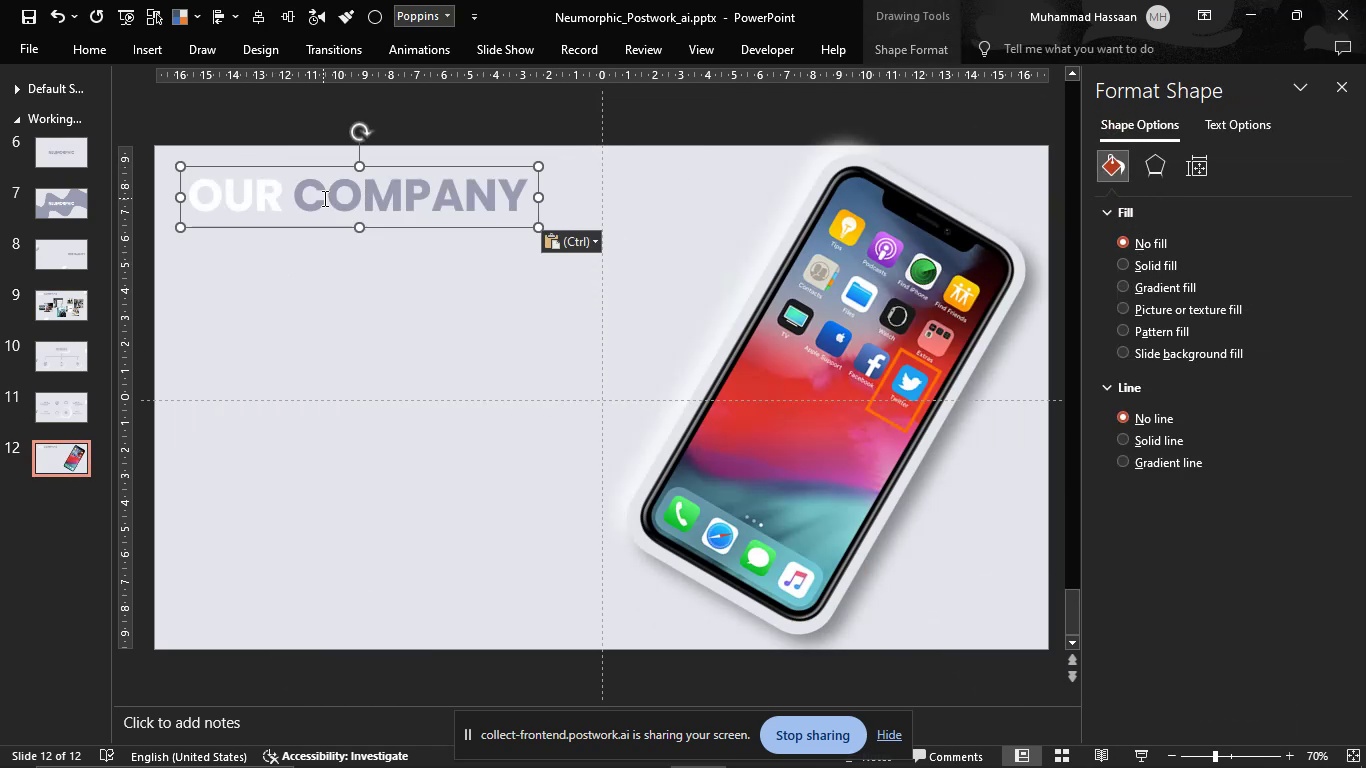 
left_click_drag(start_coordinate=[308, 197], to_coordinate=[532, 200])
 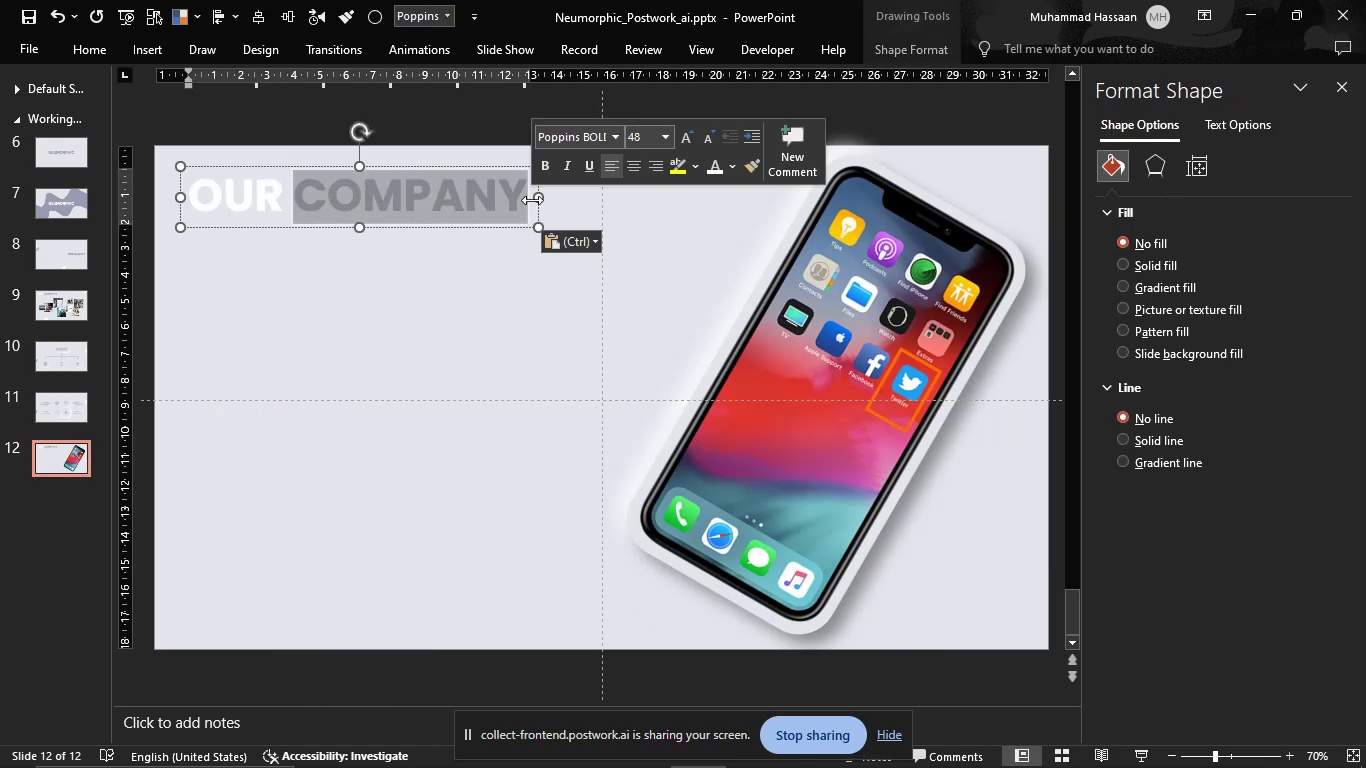 
type(social app)
 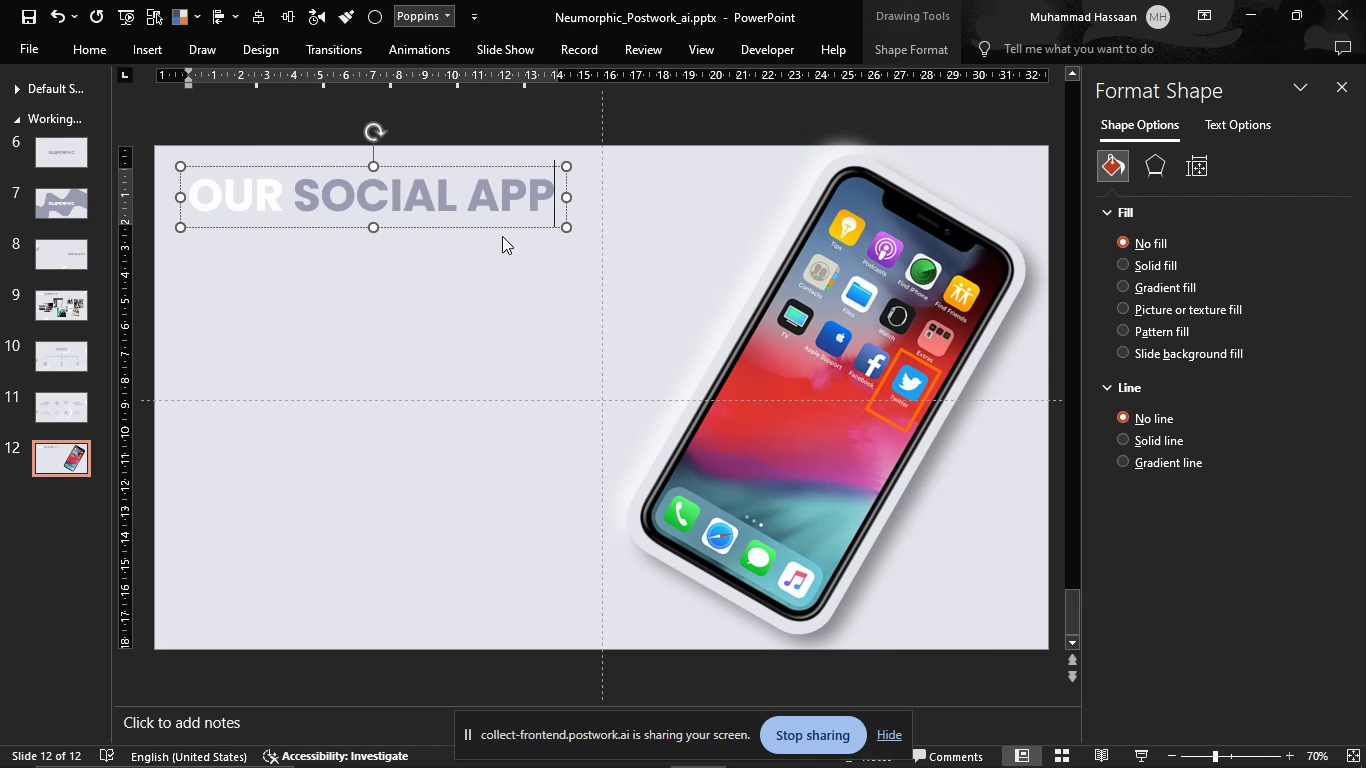 
left_click([497, 253])
 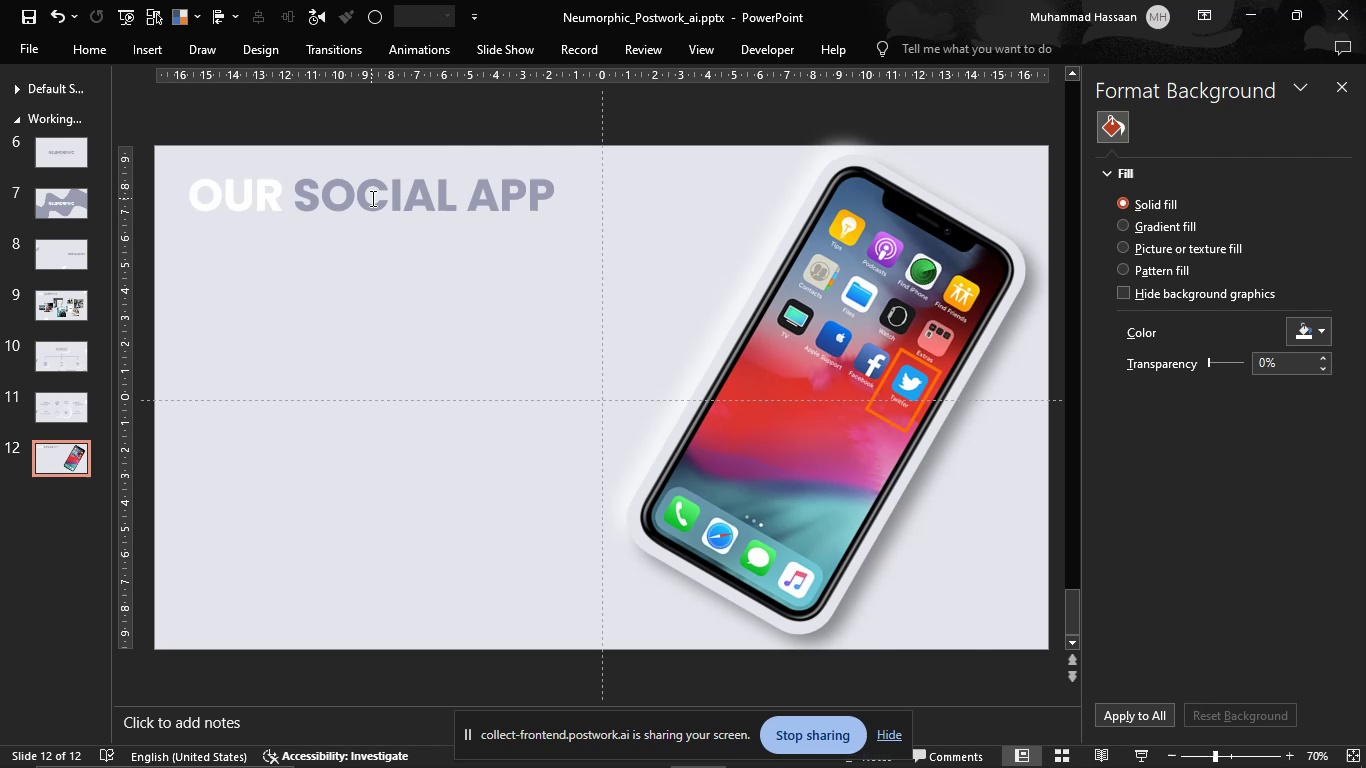 
wait(5.12)
 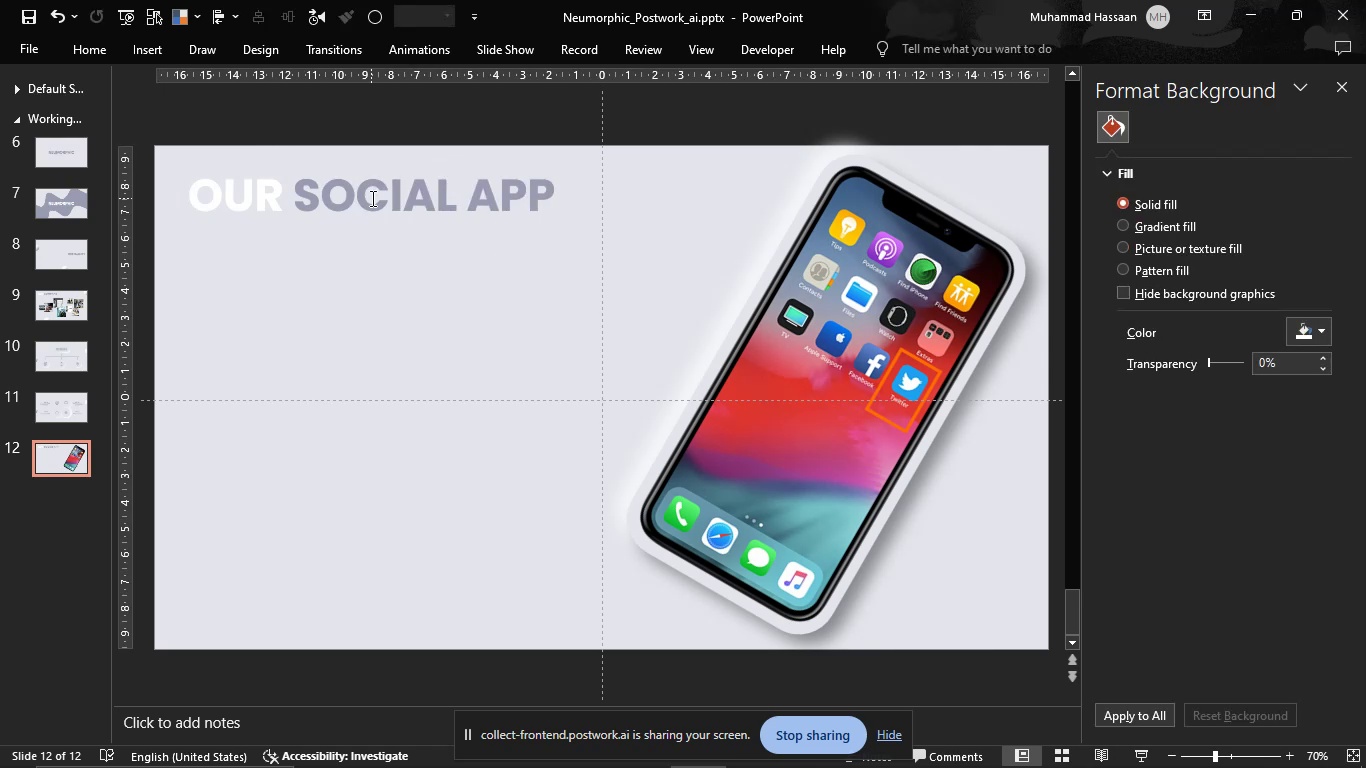 
left_click([379, 295])
 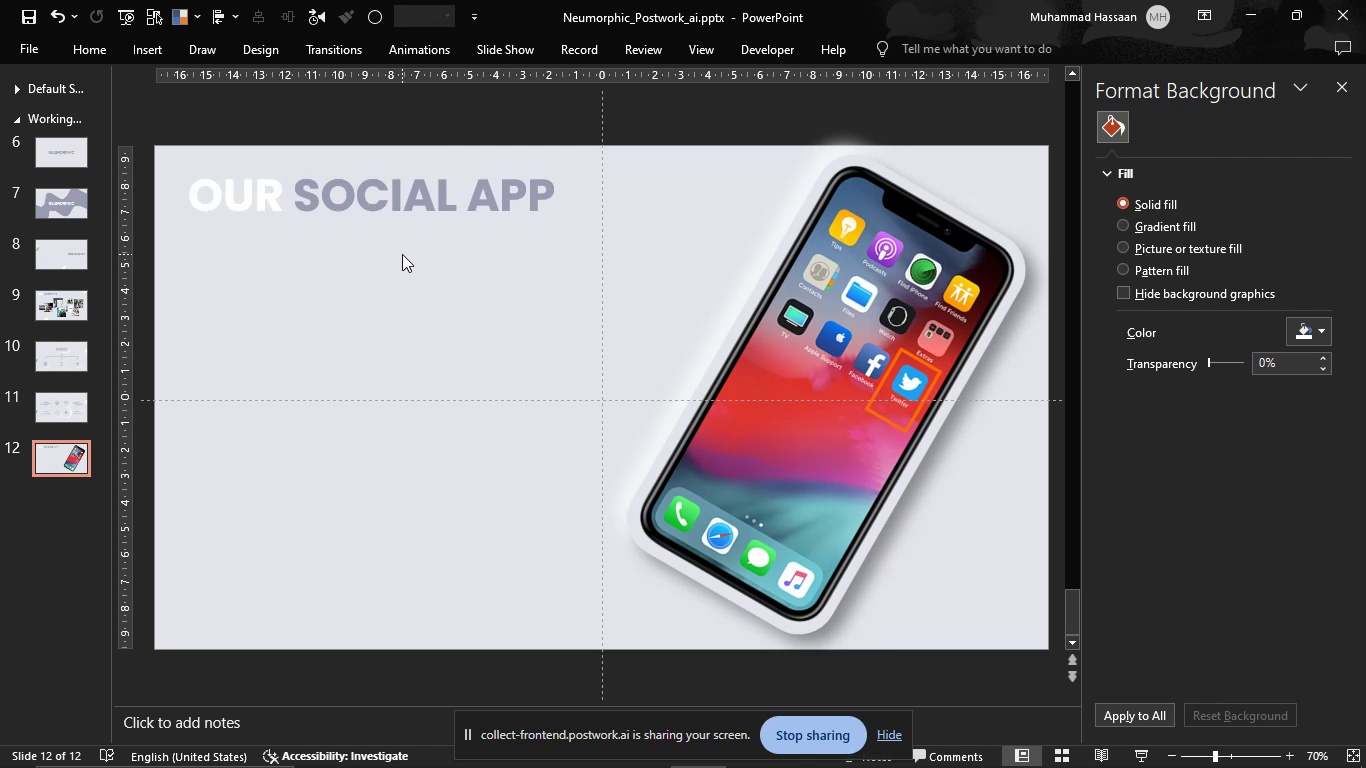 
left_click([898, 245])
 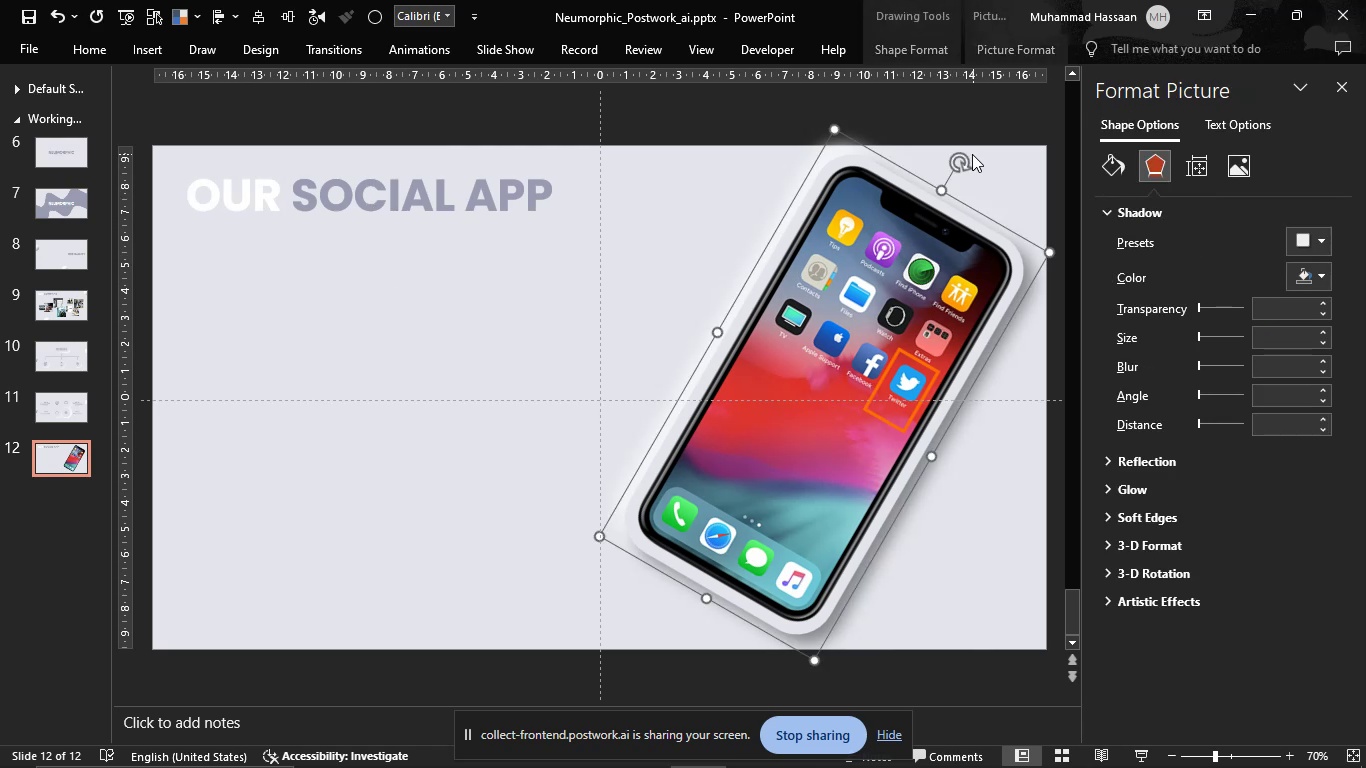 
left_click_drag(start_coordinate=[955, 156], to_coordinate=[889, 154])
 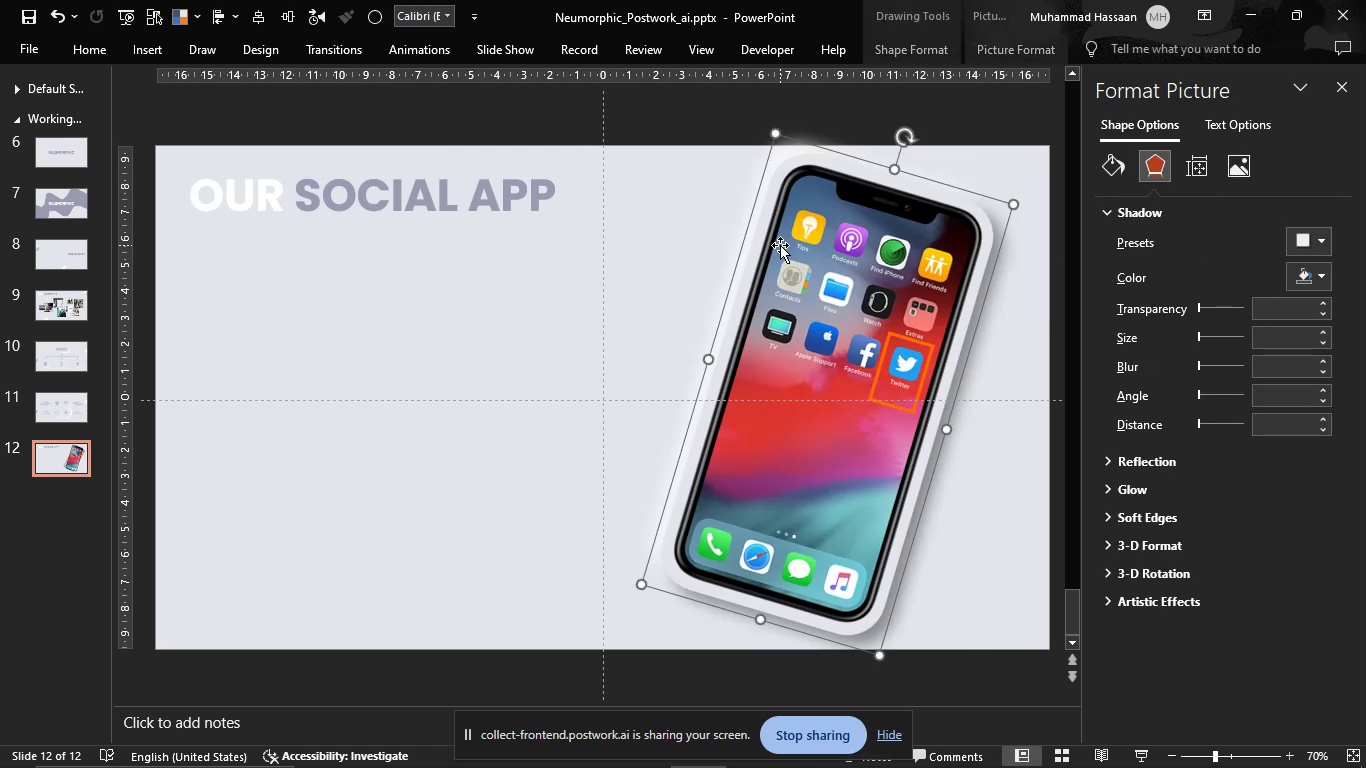 
left_click([780, 245])
 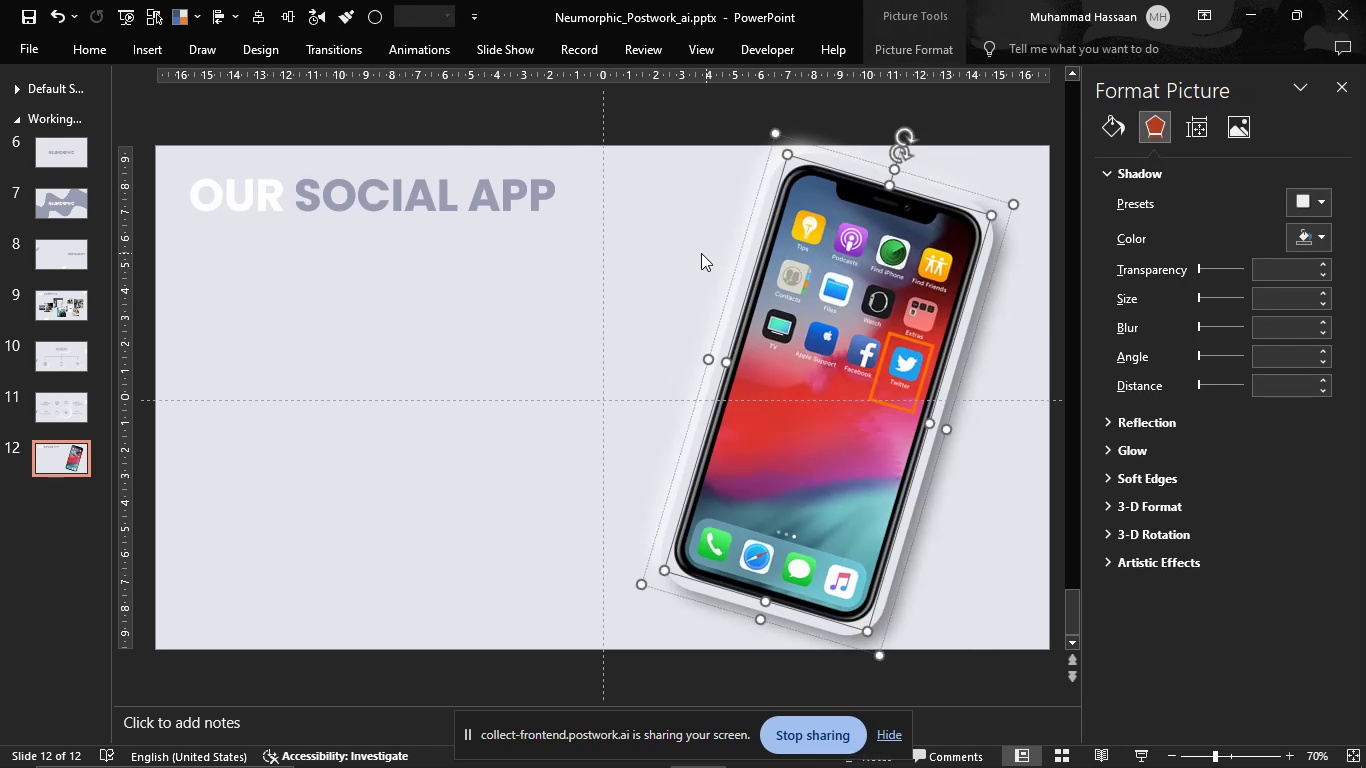 
left_click([701, 253])
 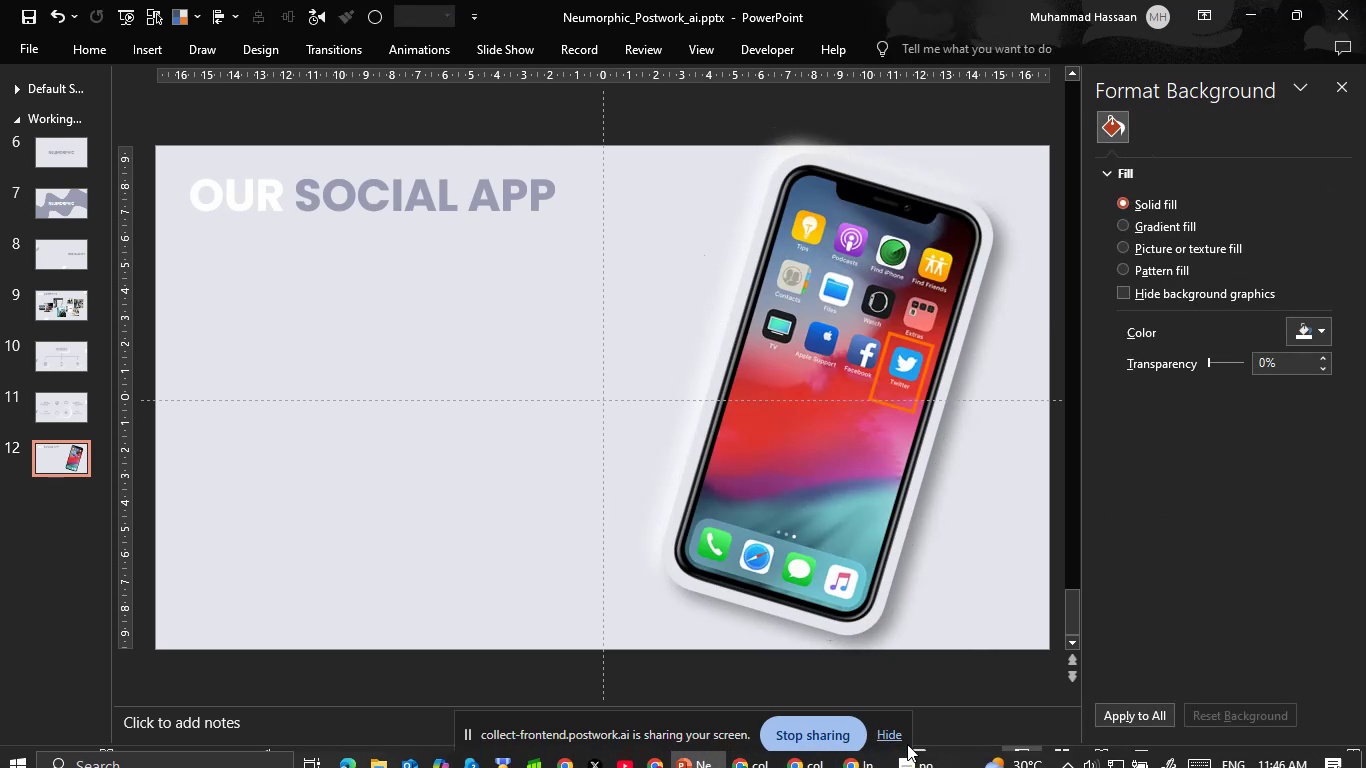 
mouse_move([837, 754])
 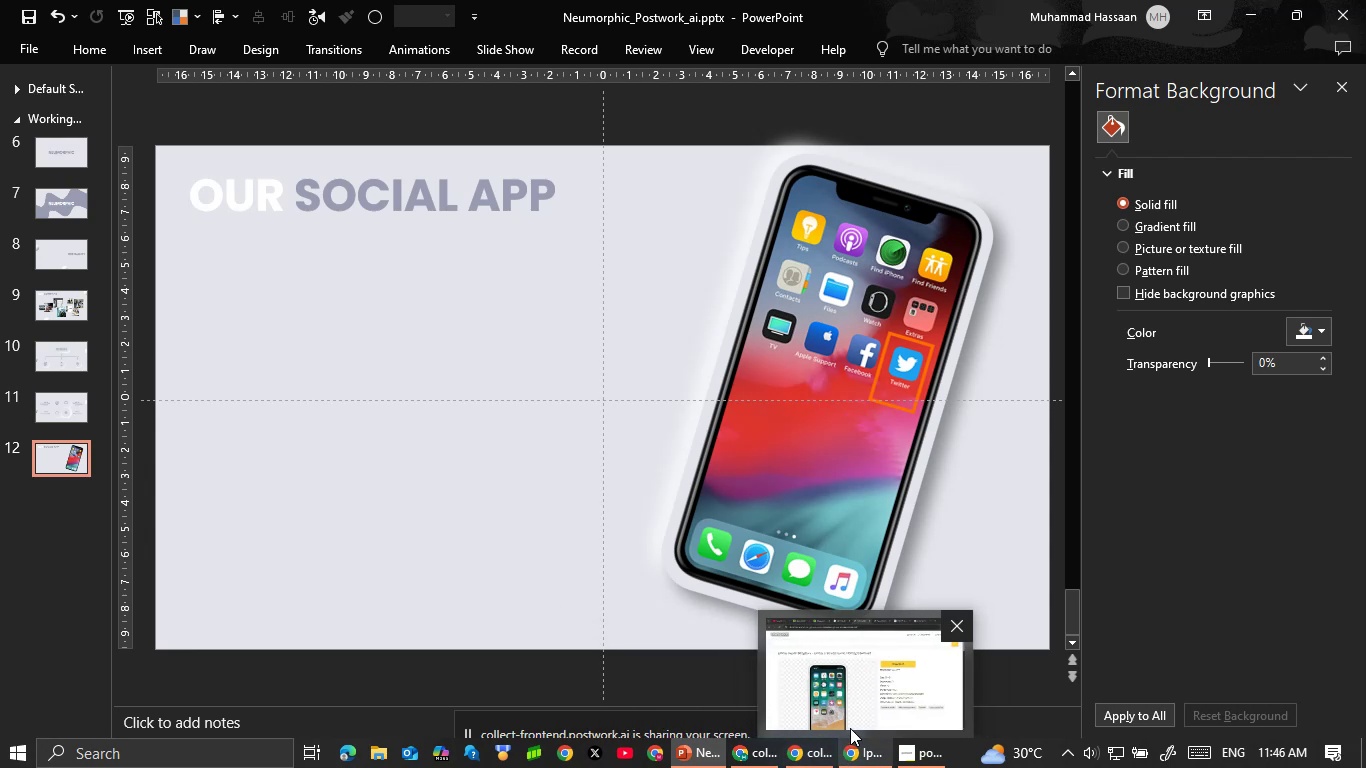 
left_click([854, 683])
 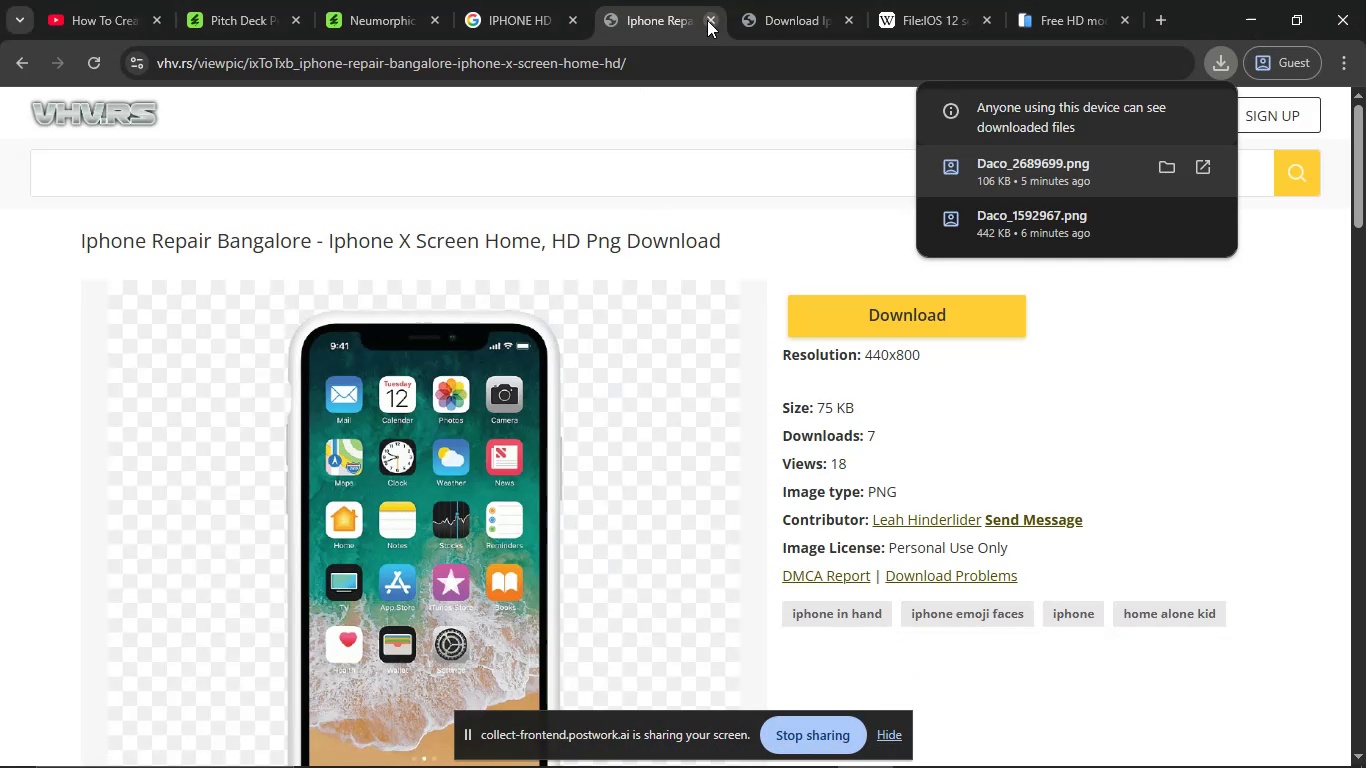 
double_click([708, 19])
 